 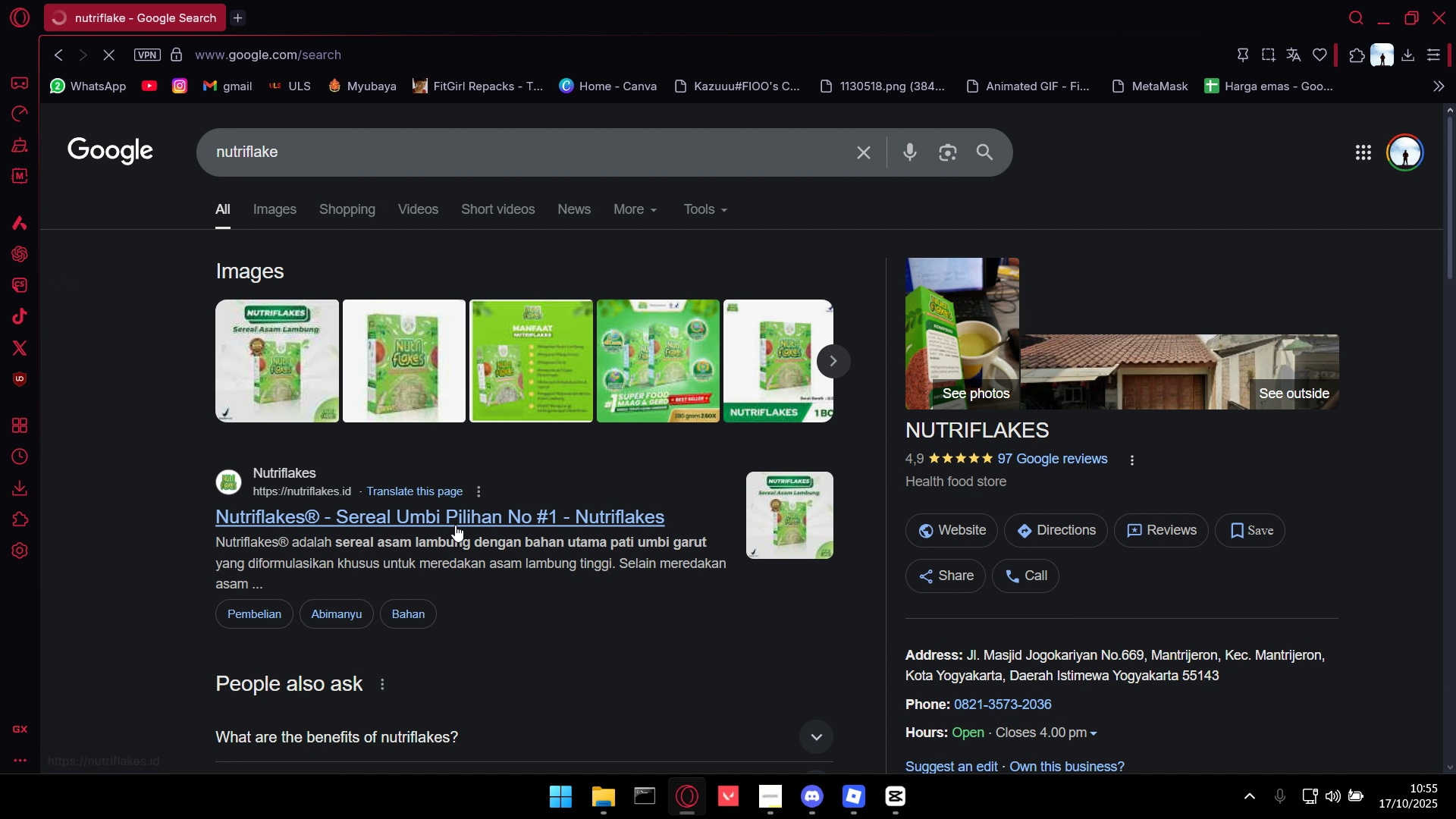 
right_click([453, 524])
 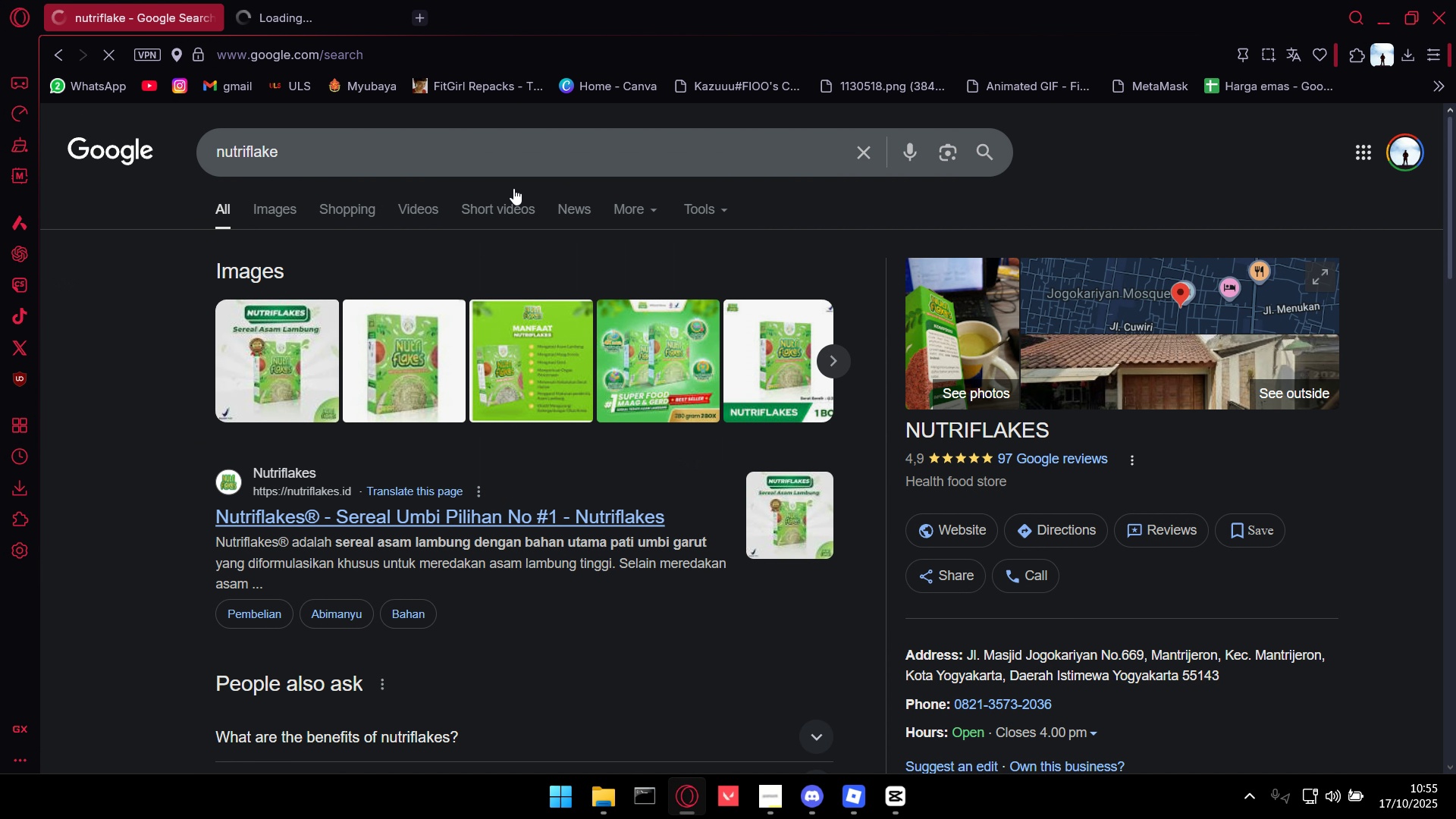 
left_click([513, 180])
 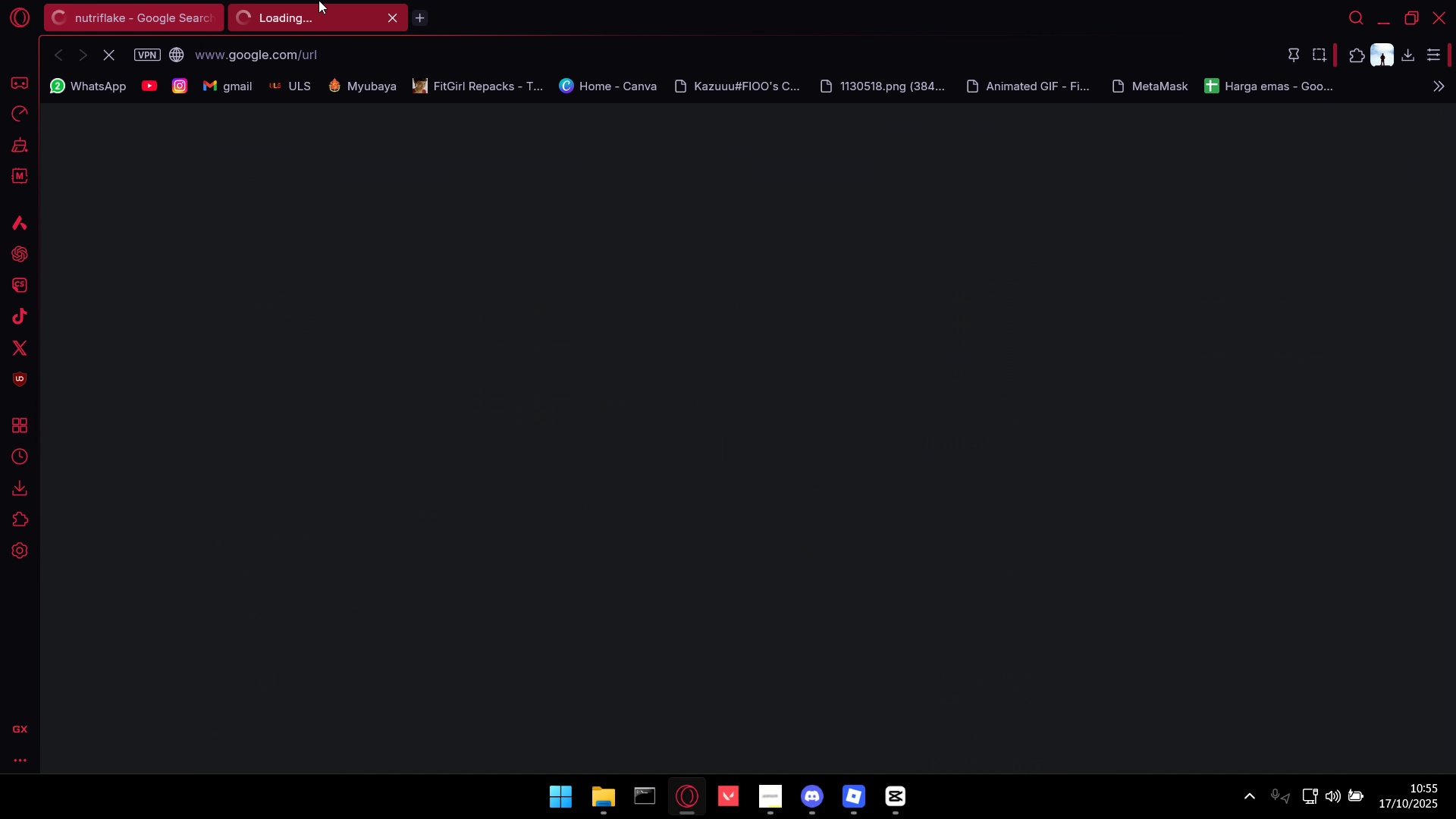 
double_click([318, 0])
 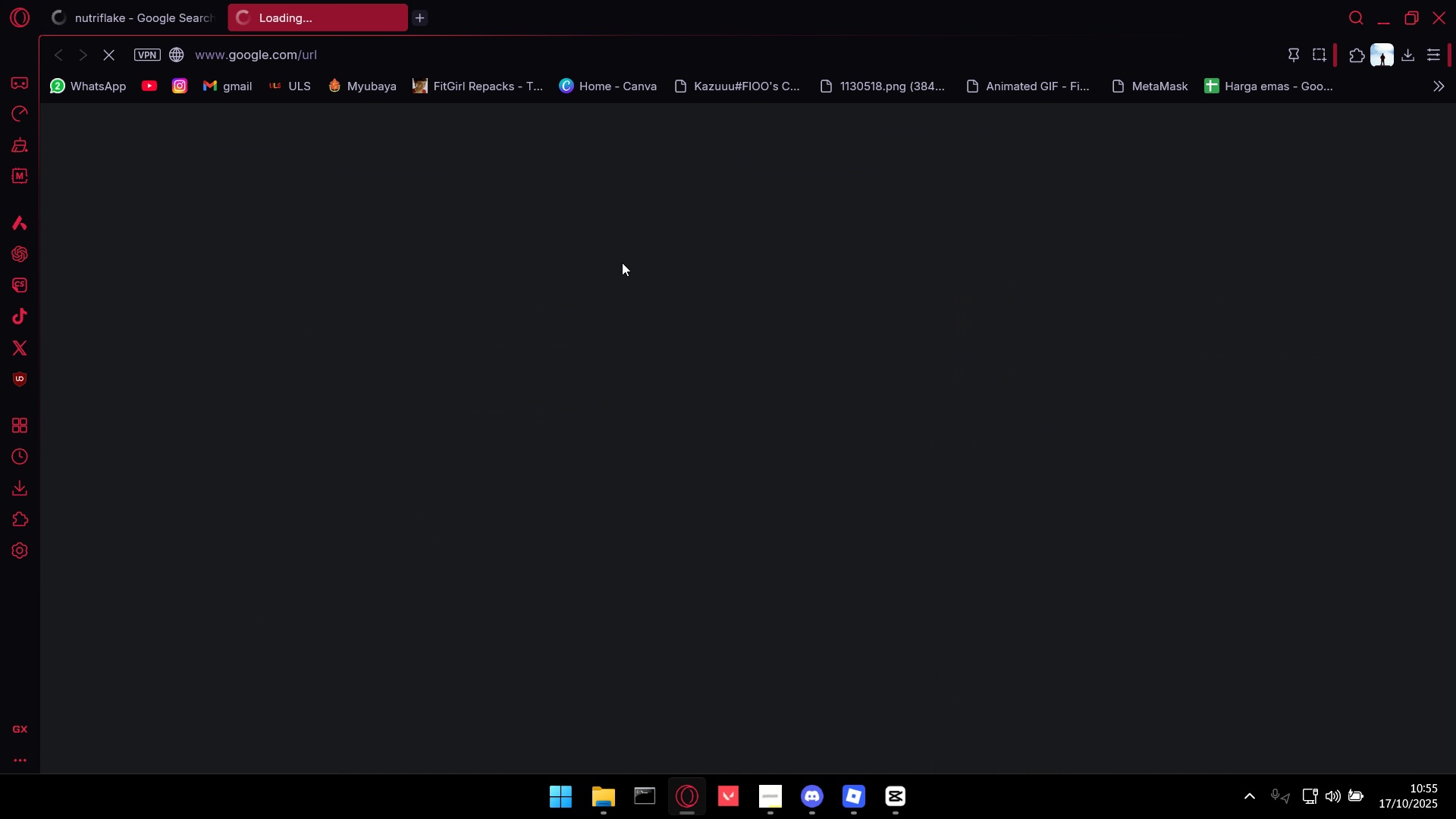 
key(Alt+AltLeft)
 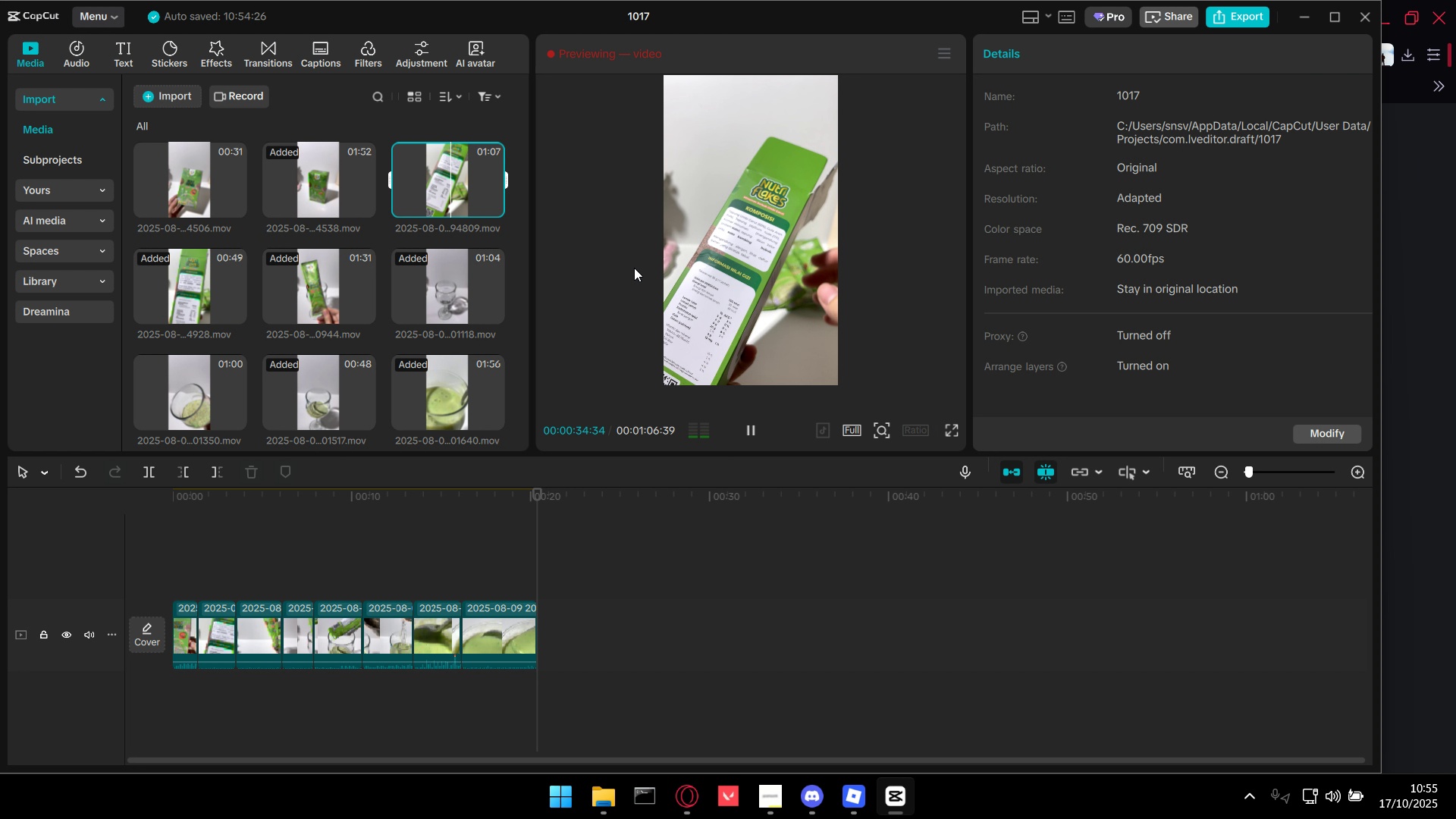 
key(Alt+Tab)
 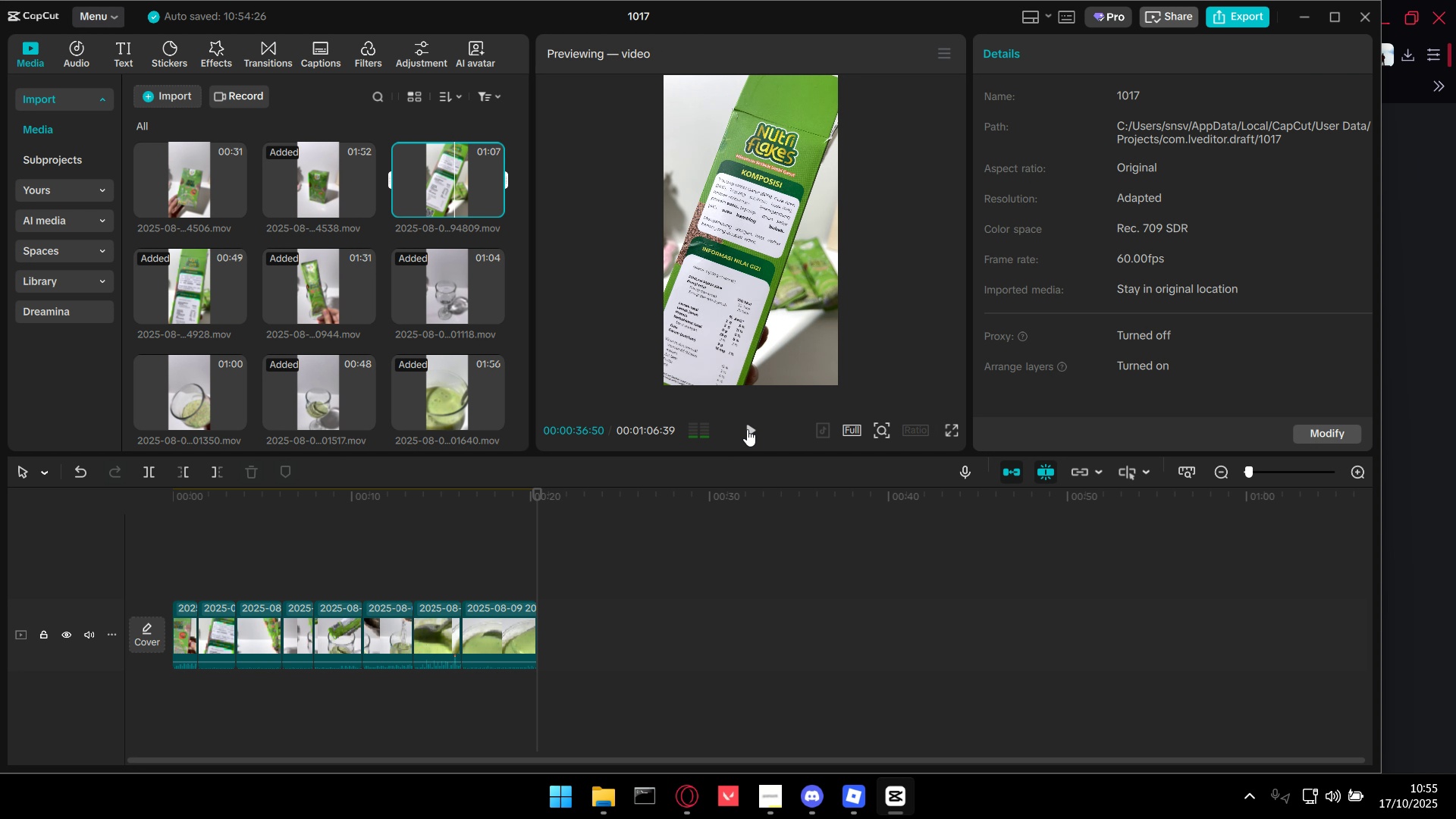 
left_click([747, 429])
 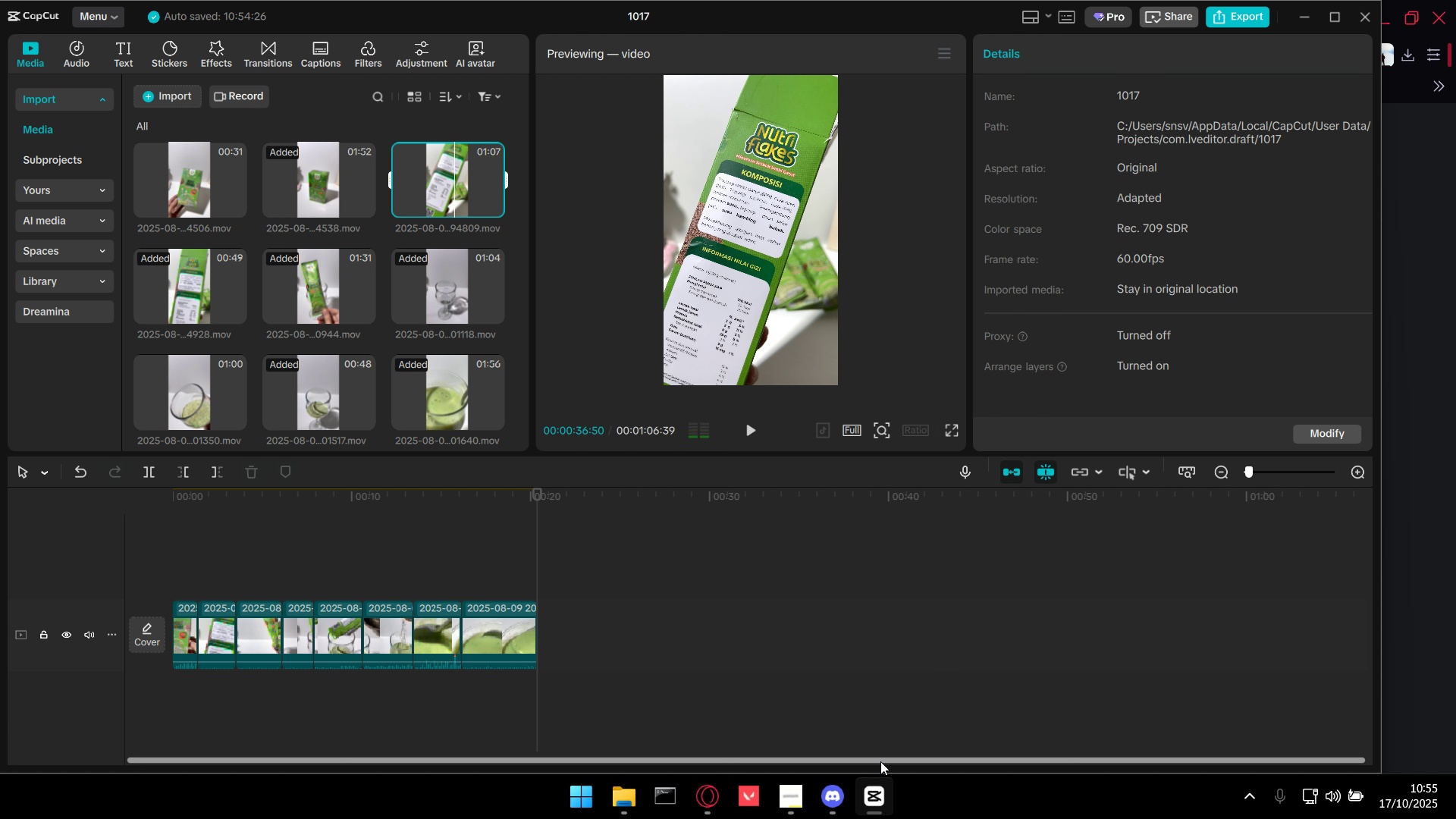 
mouse_move([736, 775])
 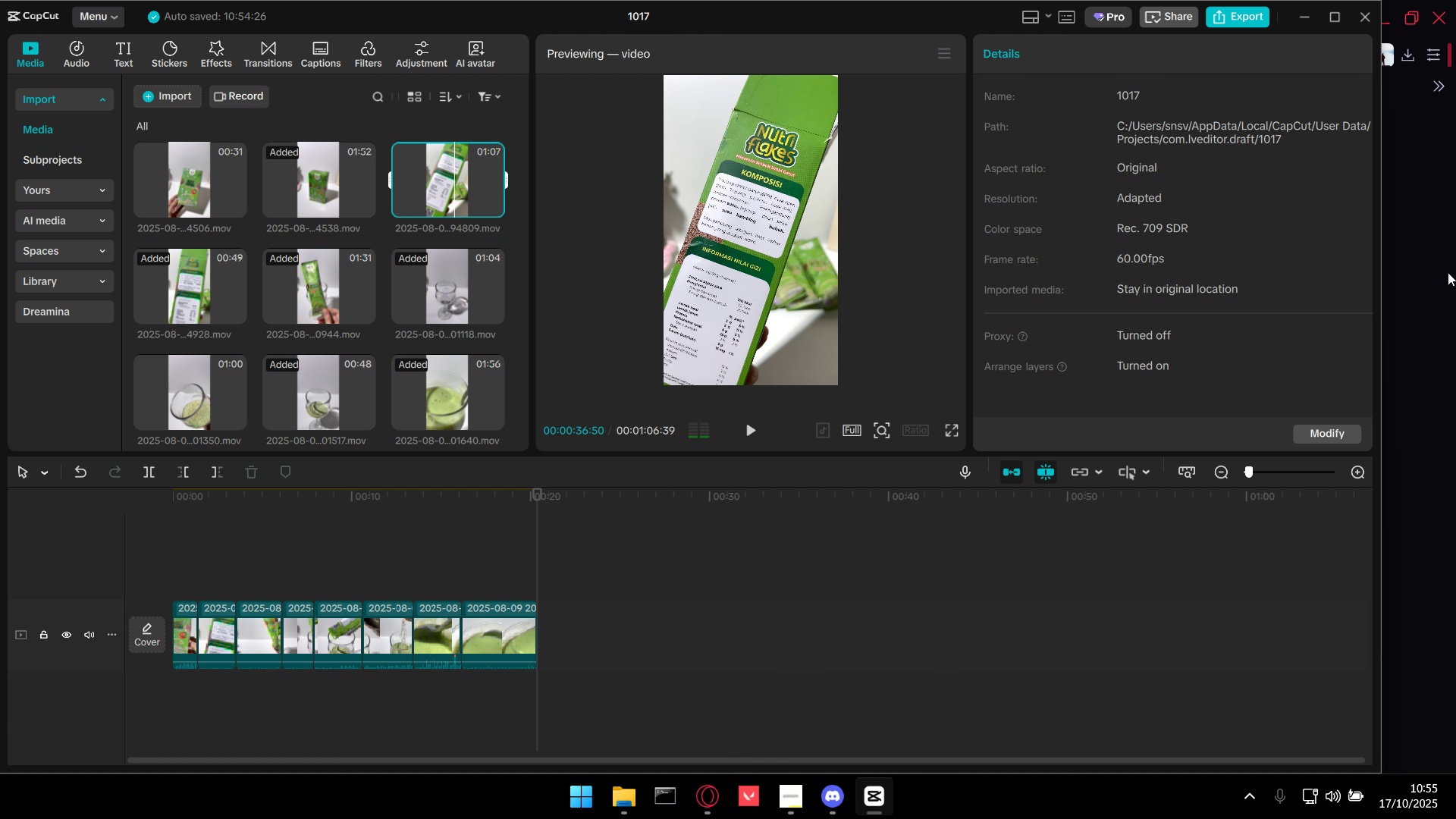 
left_click([1448, 272])
 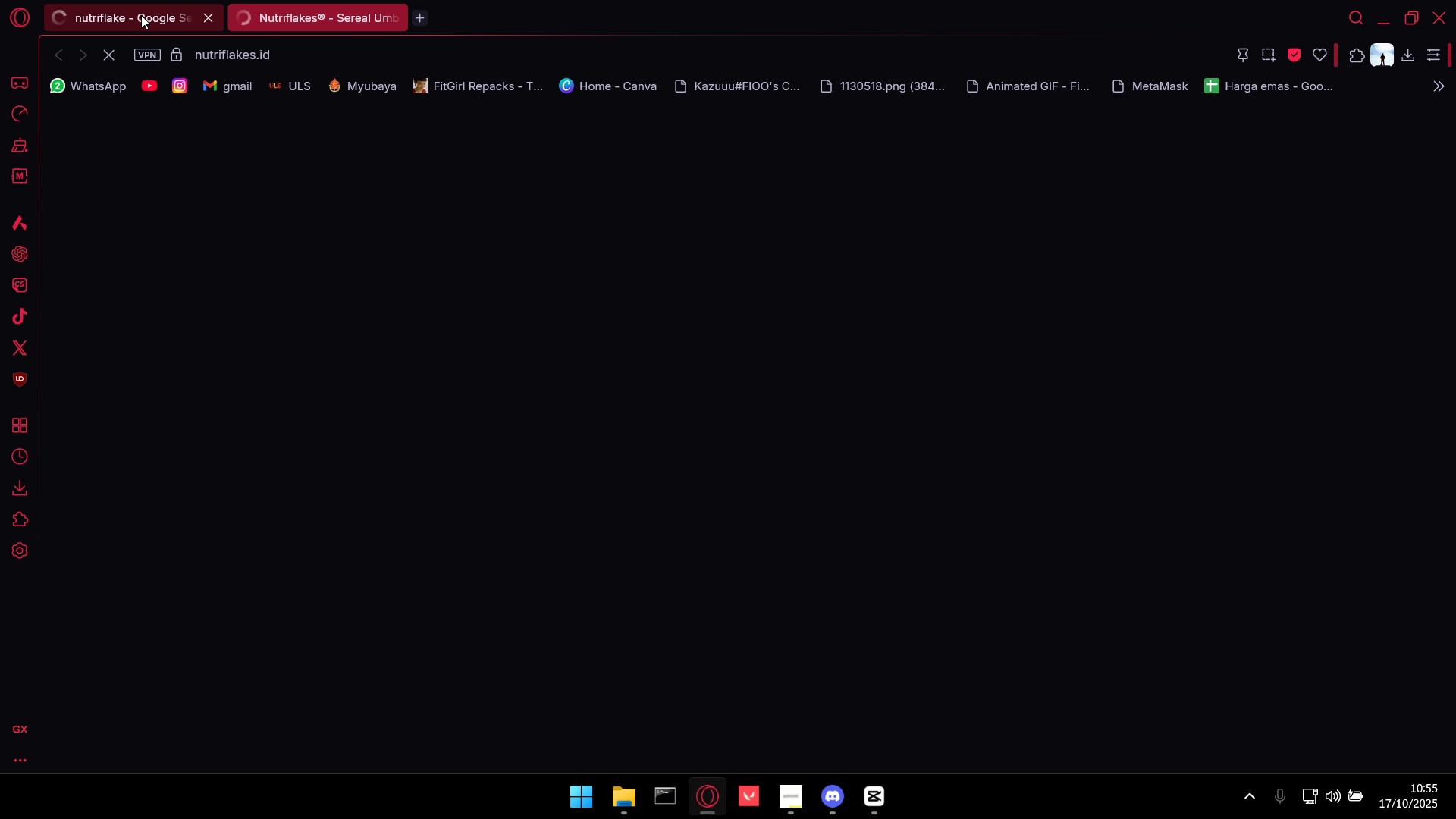 
left_click([141, 15])
 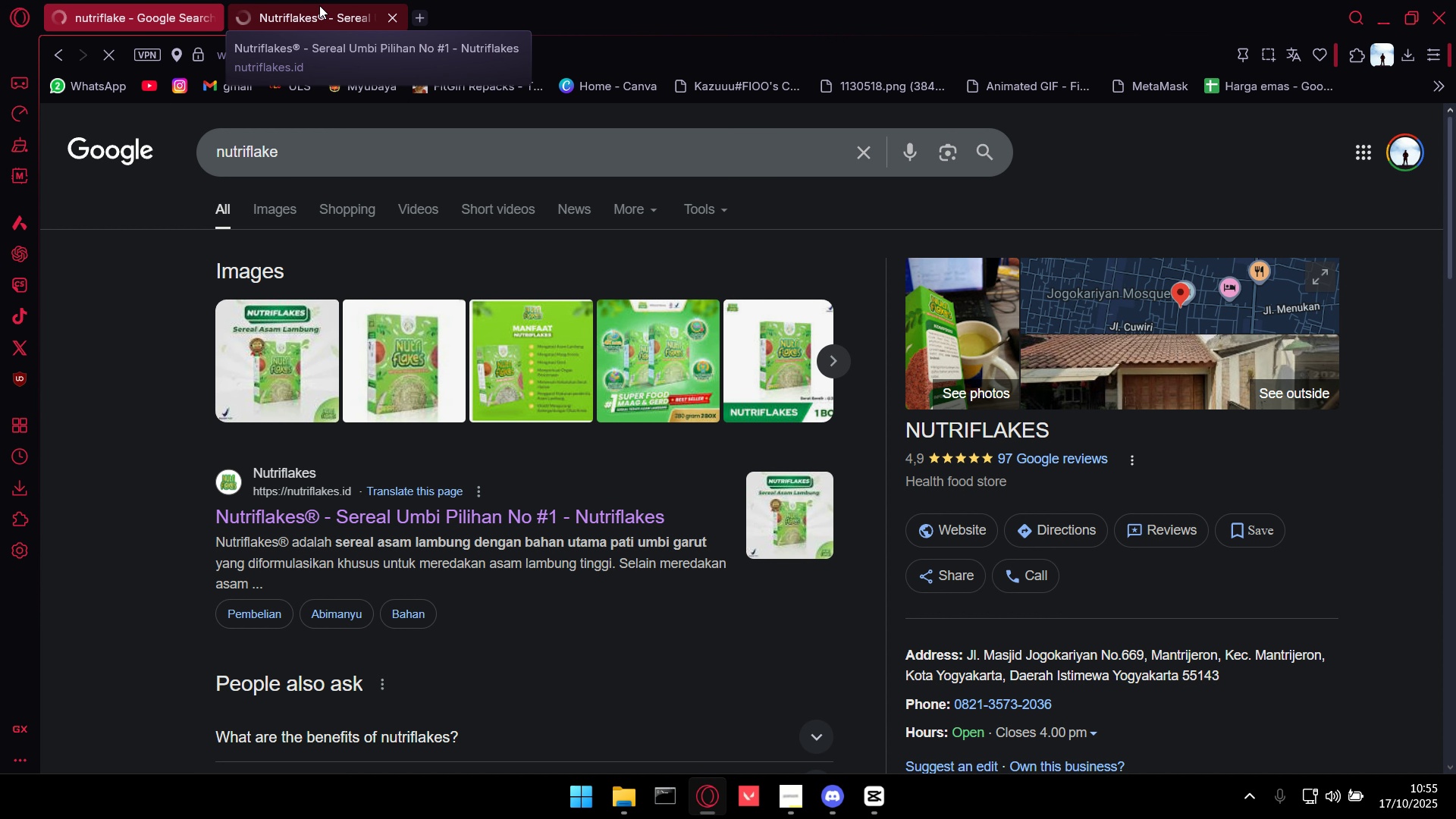 
left_click([319, 5])
 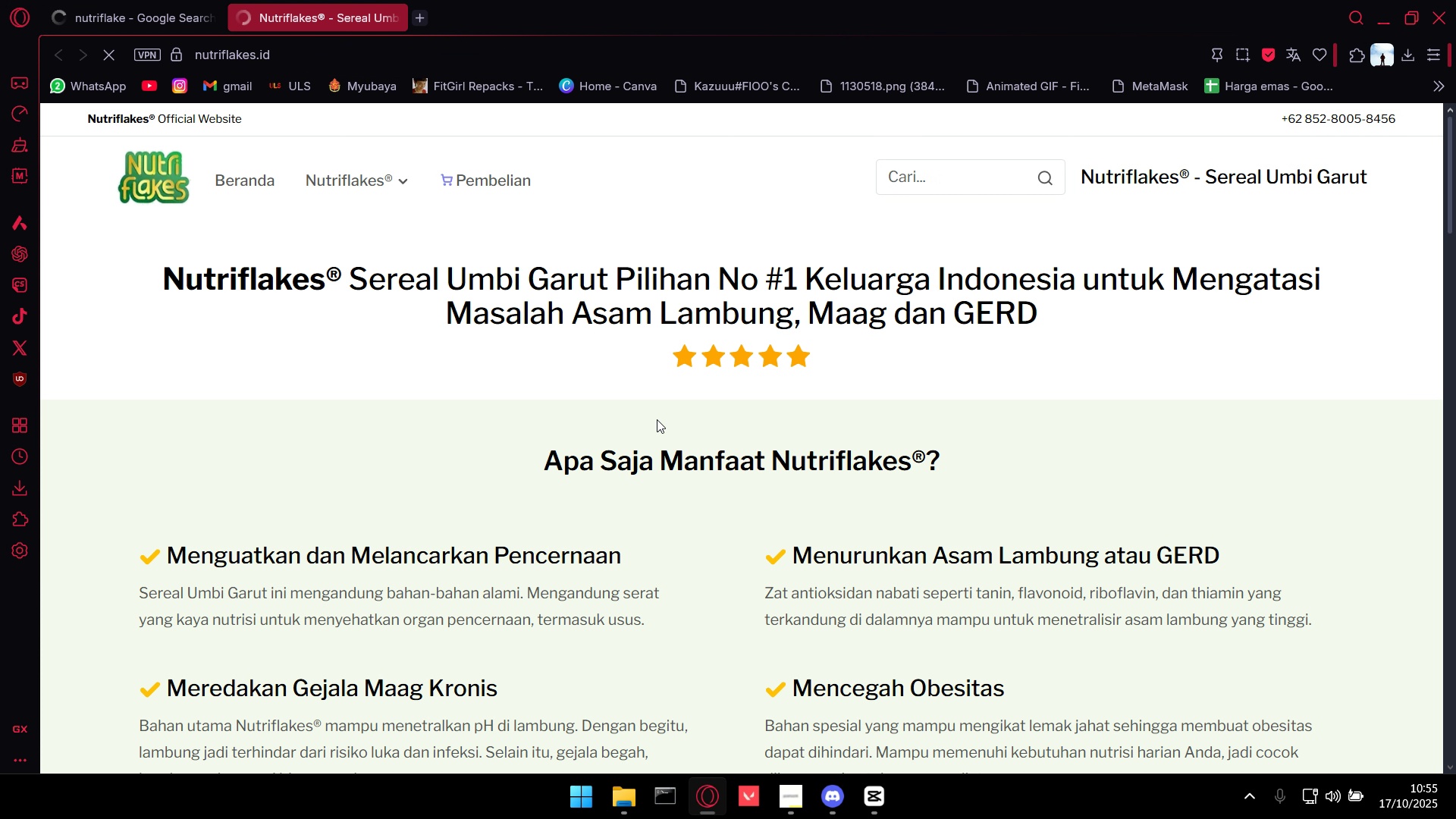 
scroll: coordinate [657, 419], scroll_direction: down, amount: 3.0
 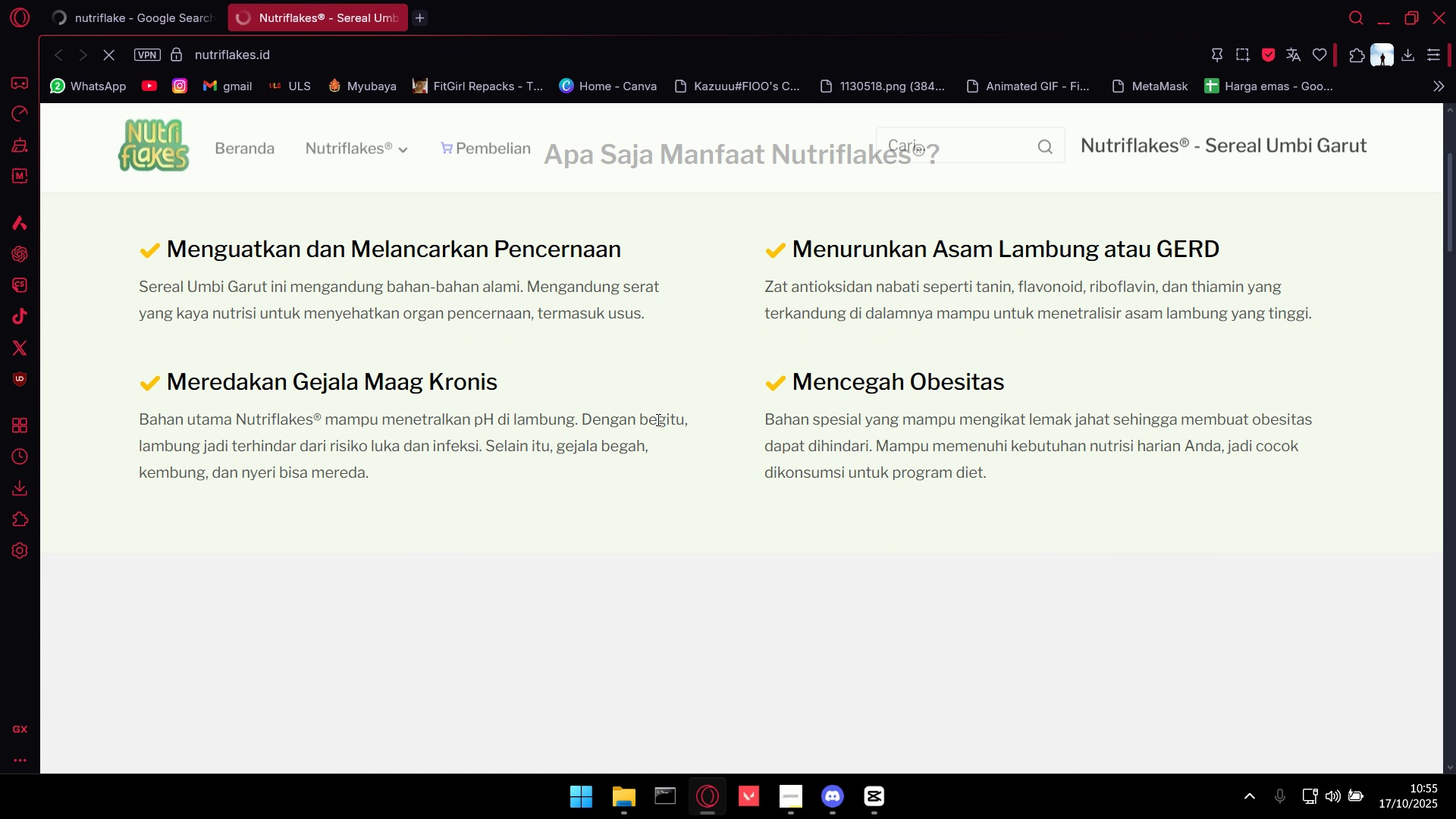 
scroll: coordinate [657, 419], scroll_direction: up, amount: 3.0
 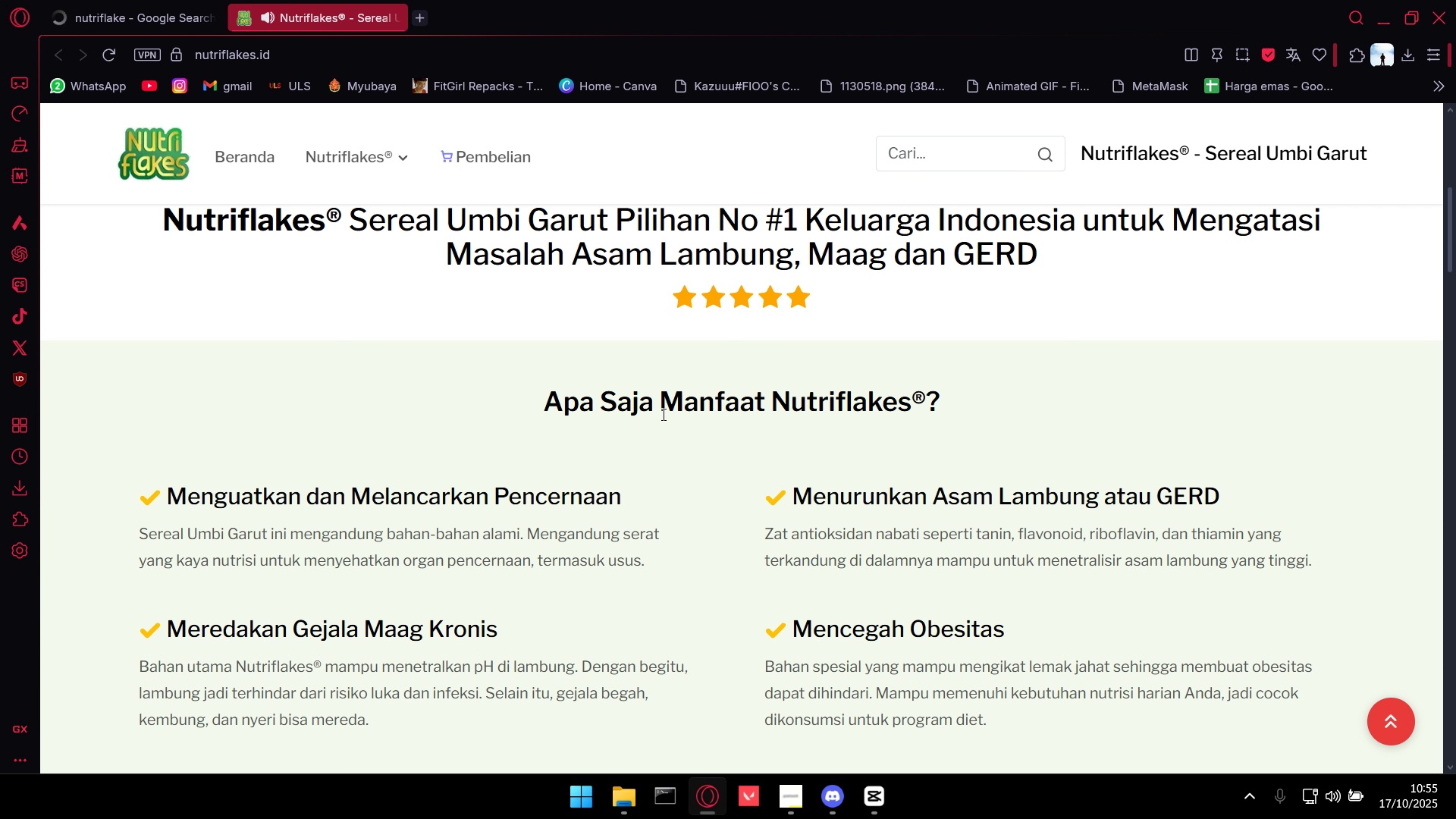 
left_click([268, 19])
 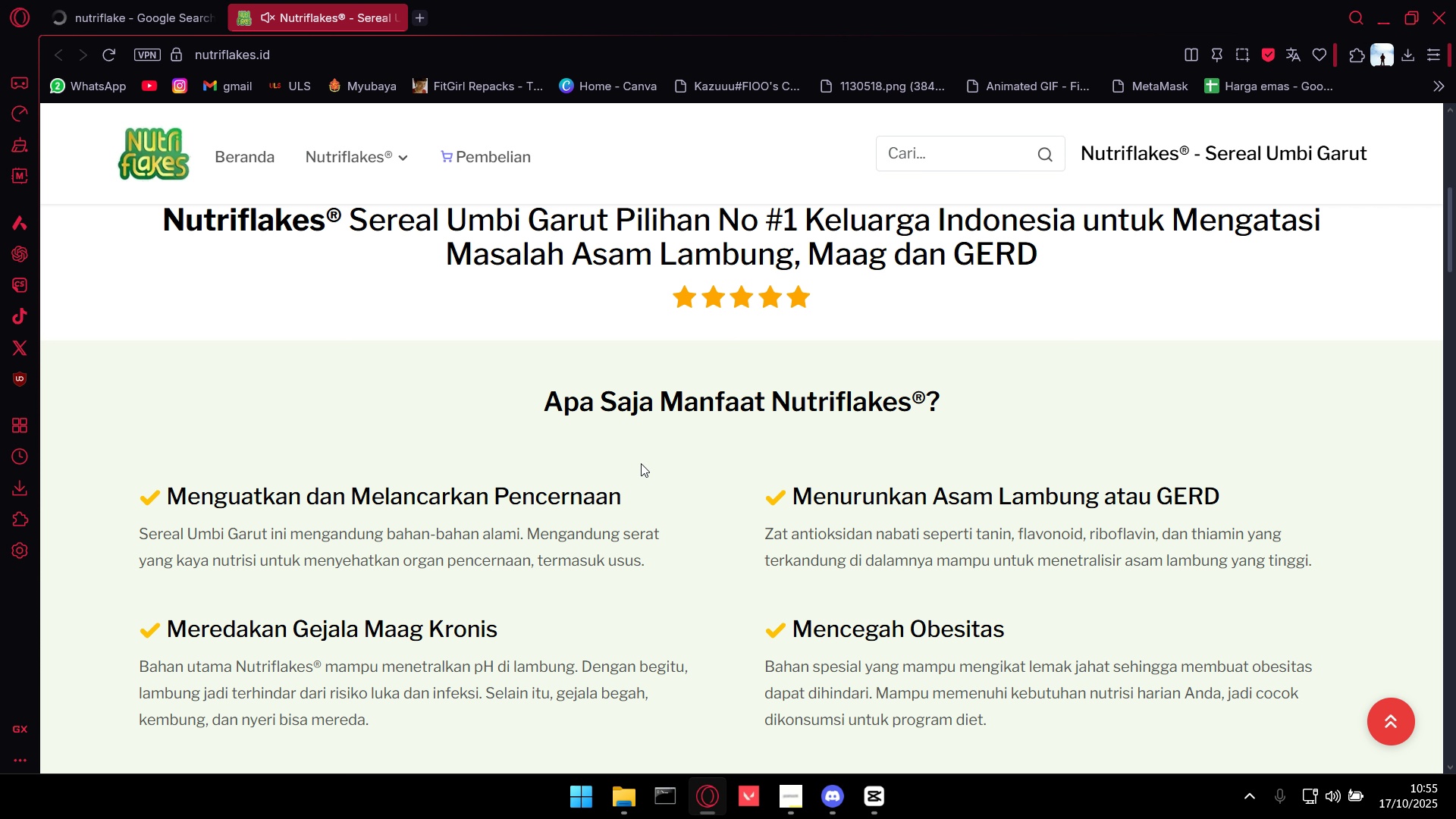 
scroll: coordinate [645, 456], scroll_direction: up, amount: 5.0
 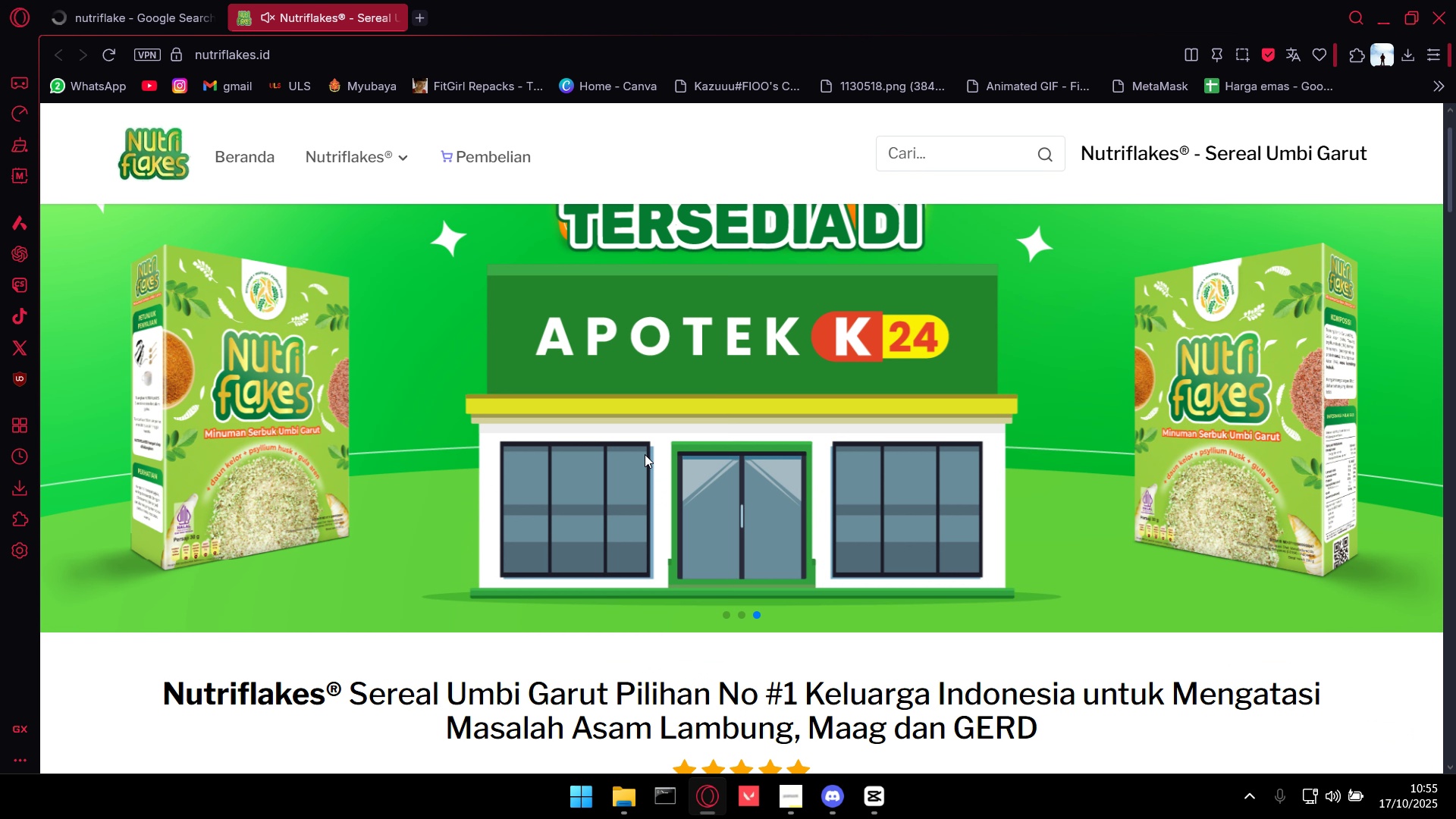 
scroll: coordinate [645, 454], scroll_direction: down, amount: 6.0
 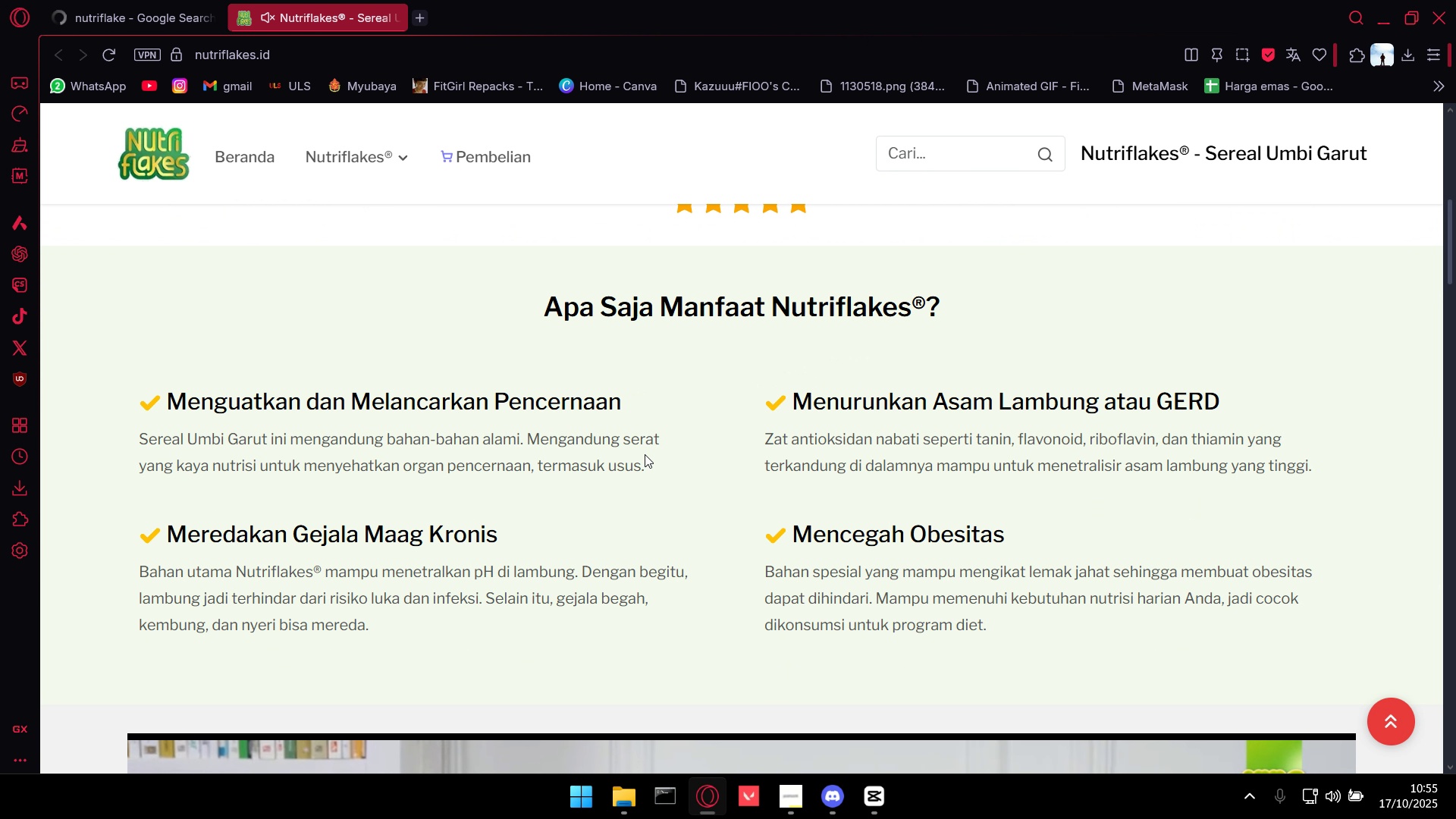 
key(Alt+AltLeft)
 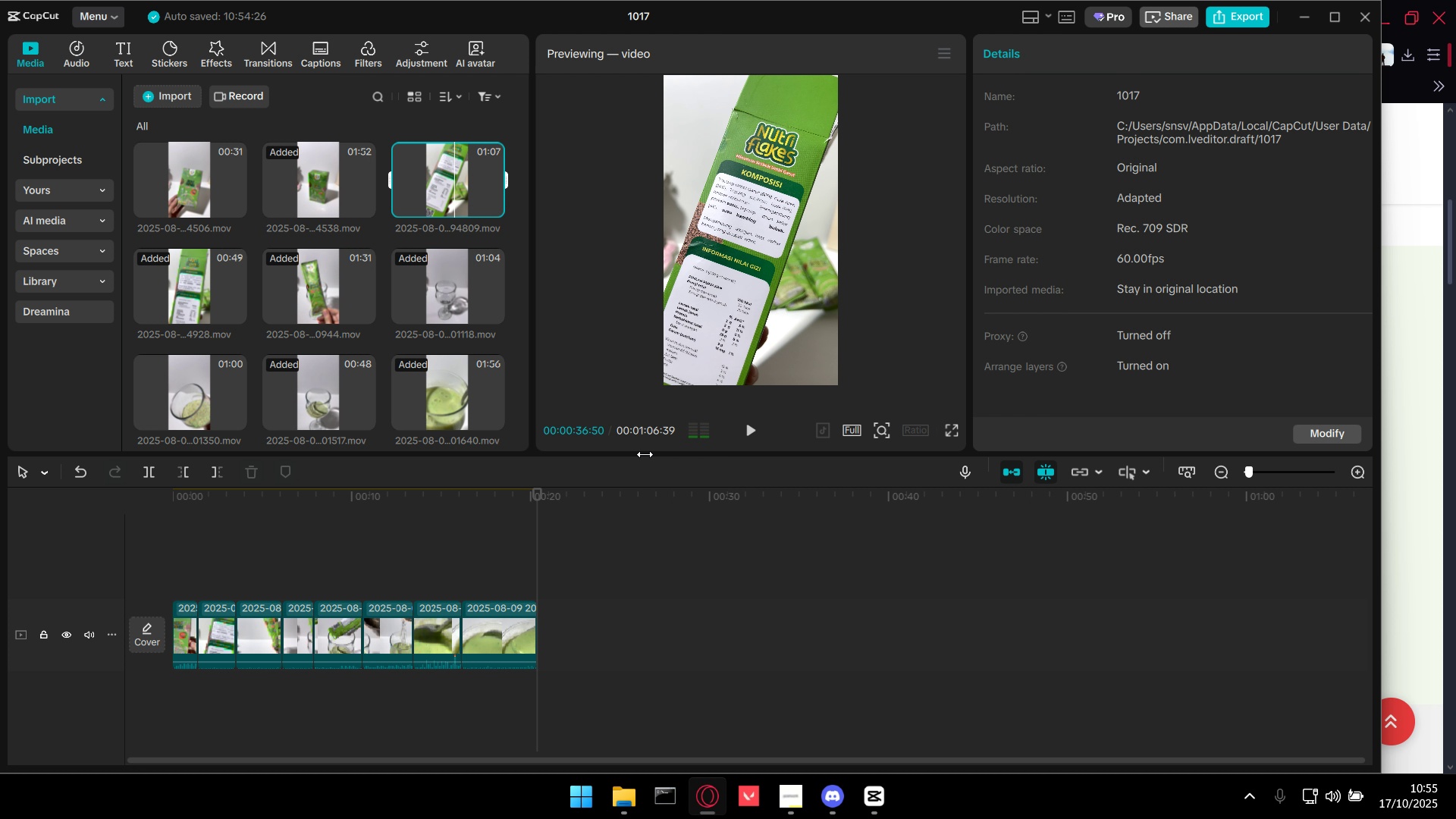 
key(Alt+Tab)
 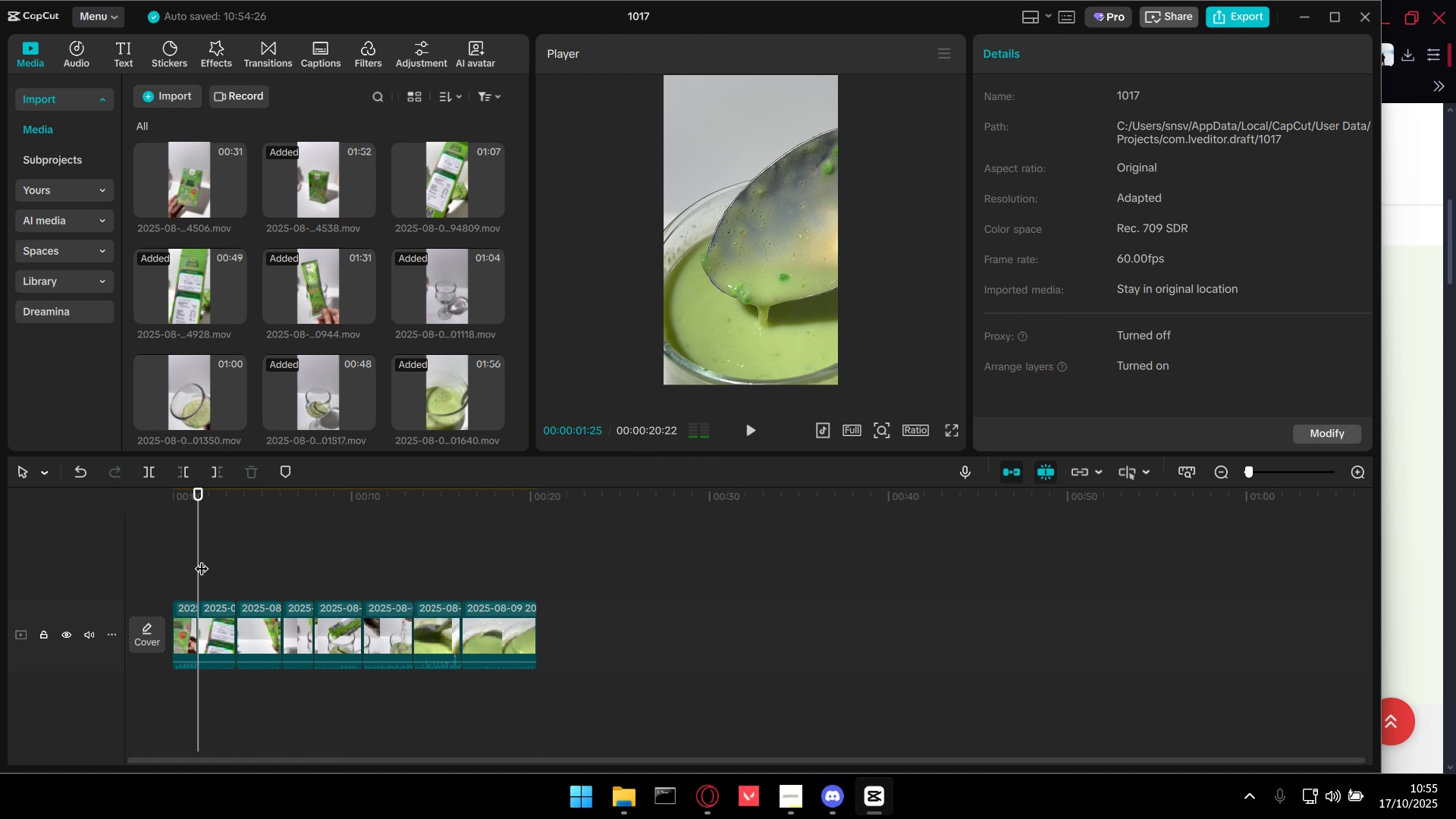 
left_click_drag(start_coordinate=[201, 559], to_coordinate=[167, 559])
 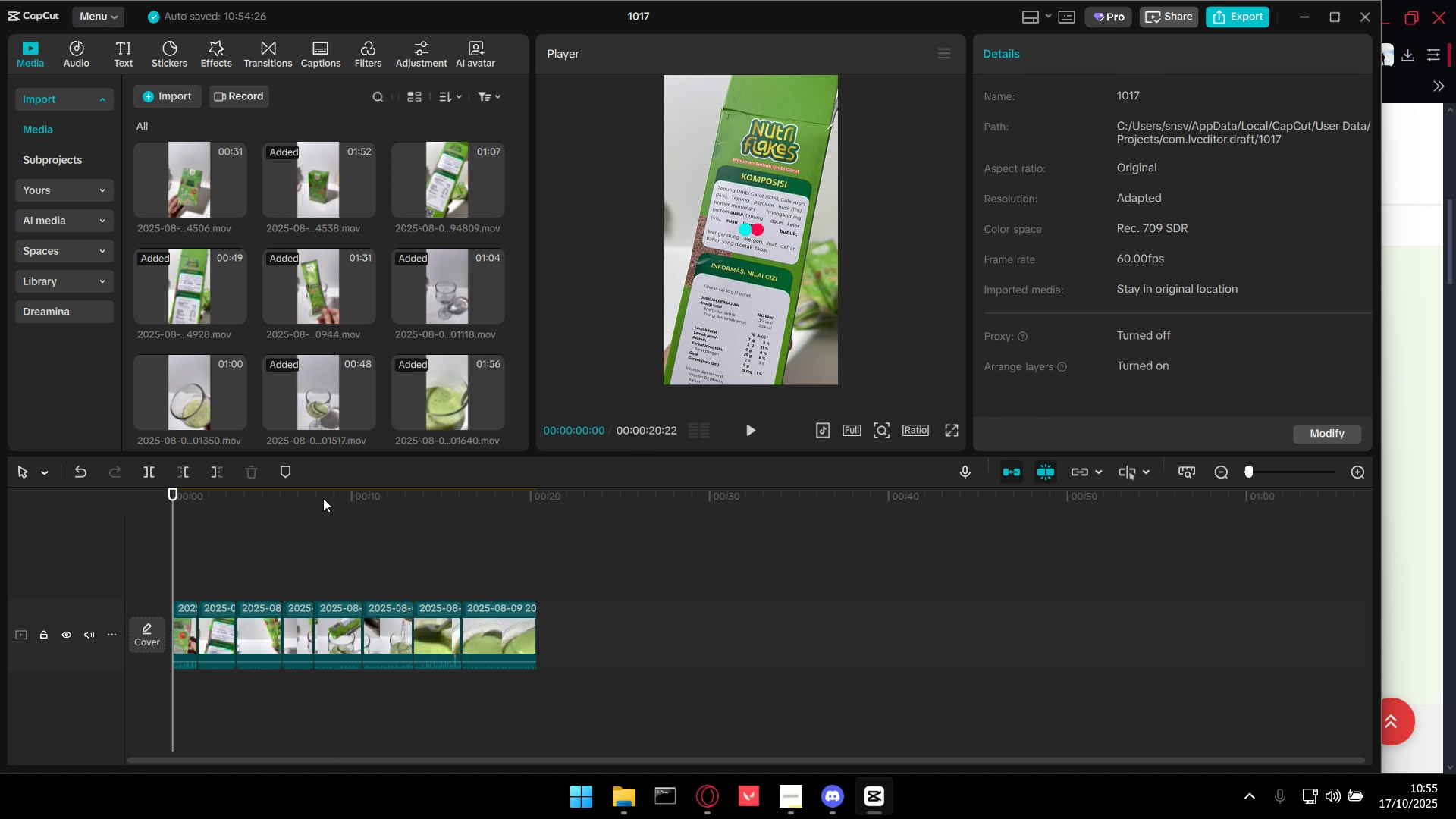 
key(Space)
 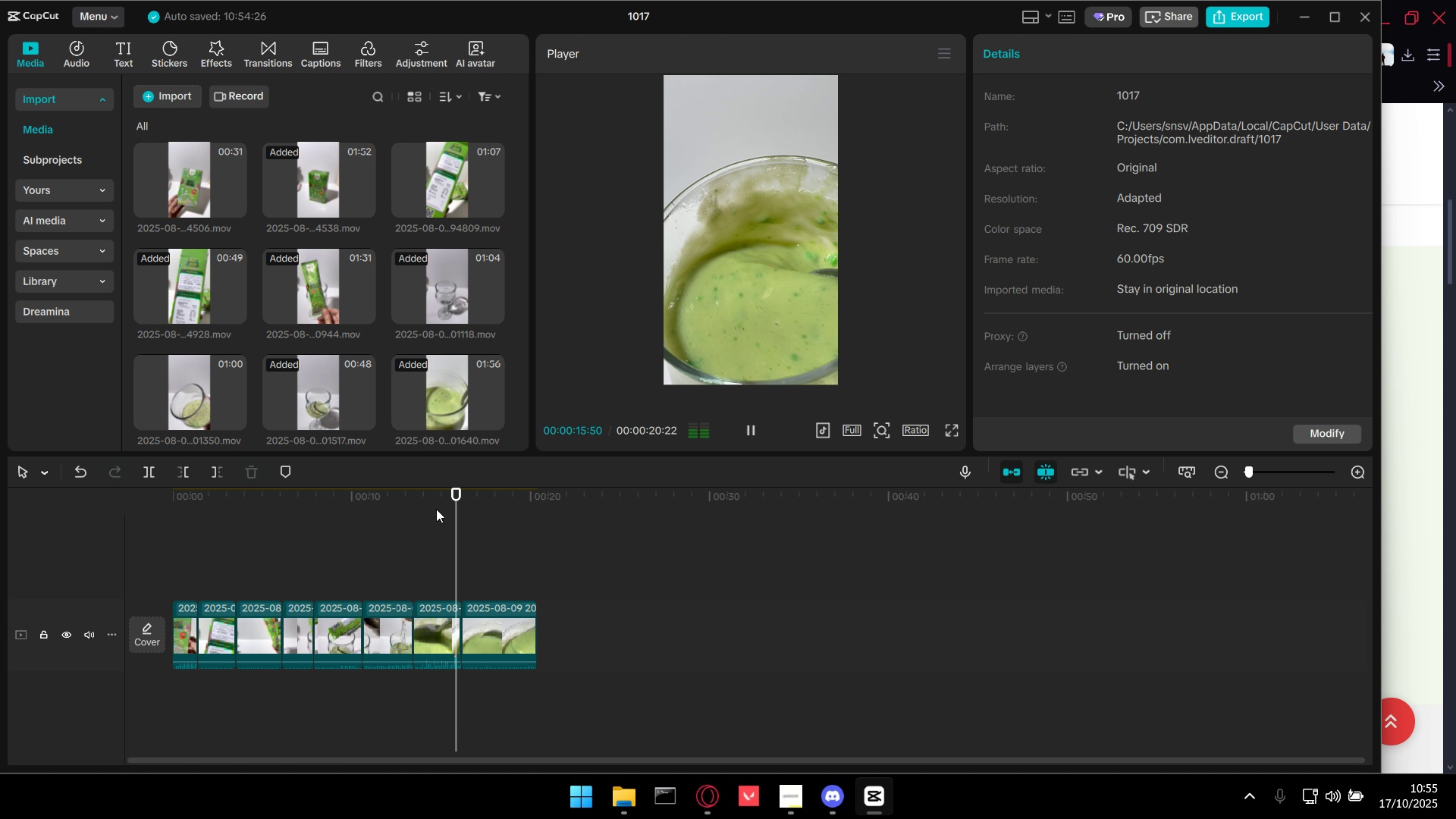 
wait(20.8)
 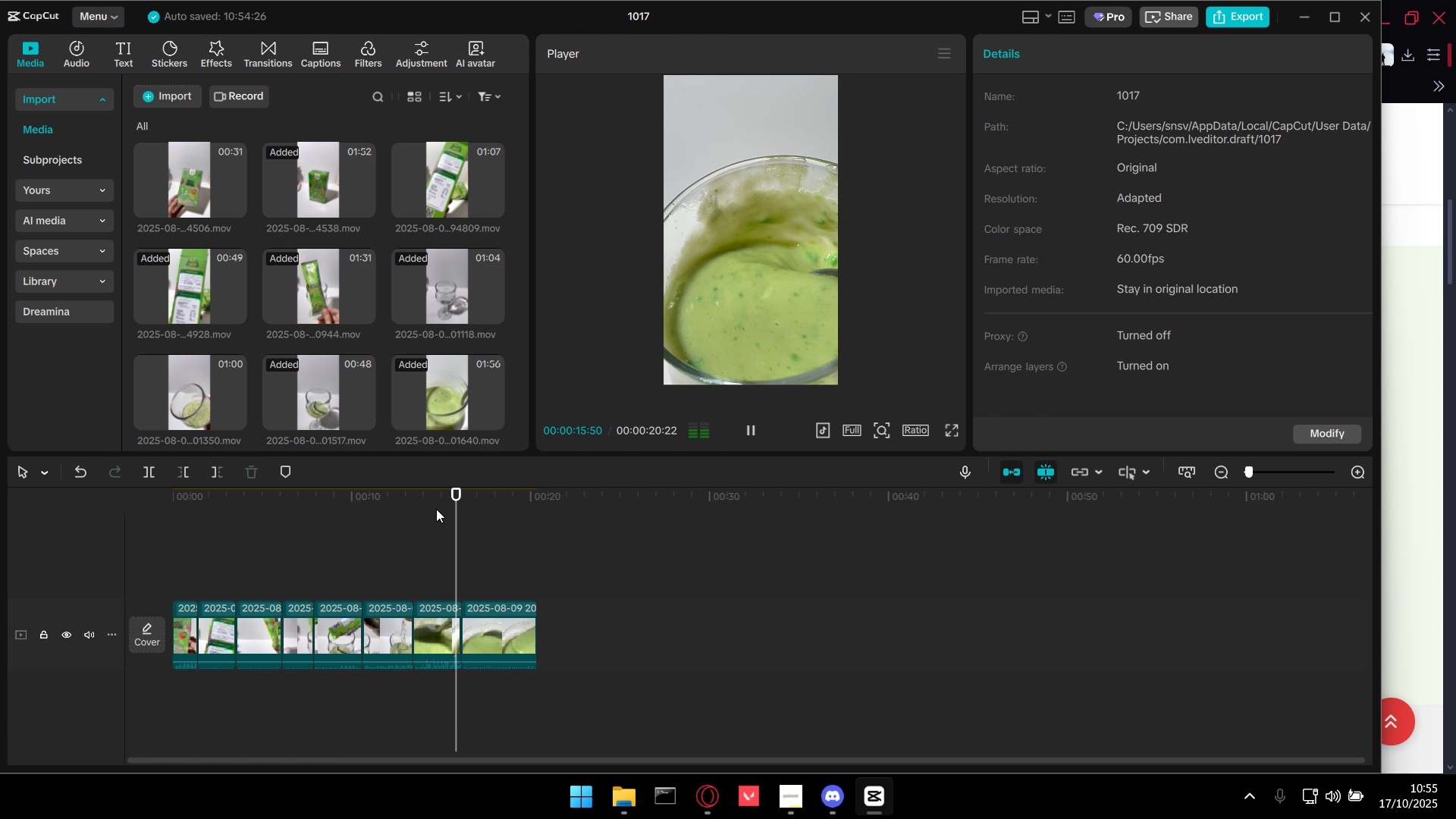 
key(Space)
 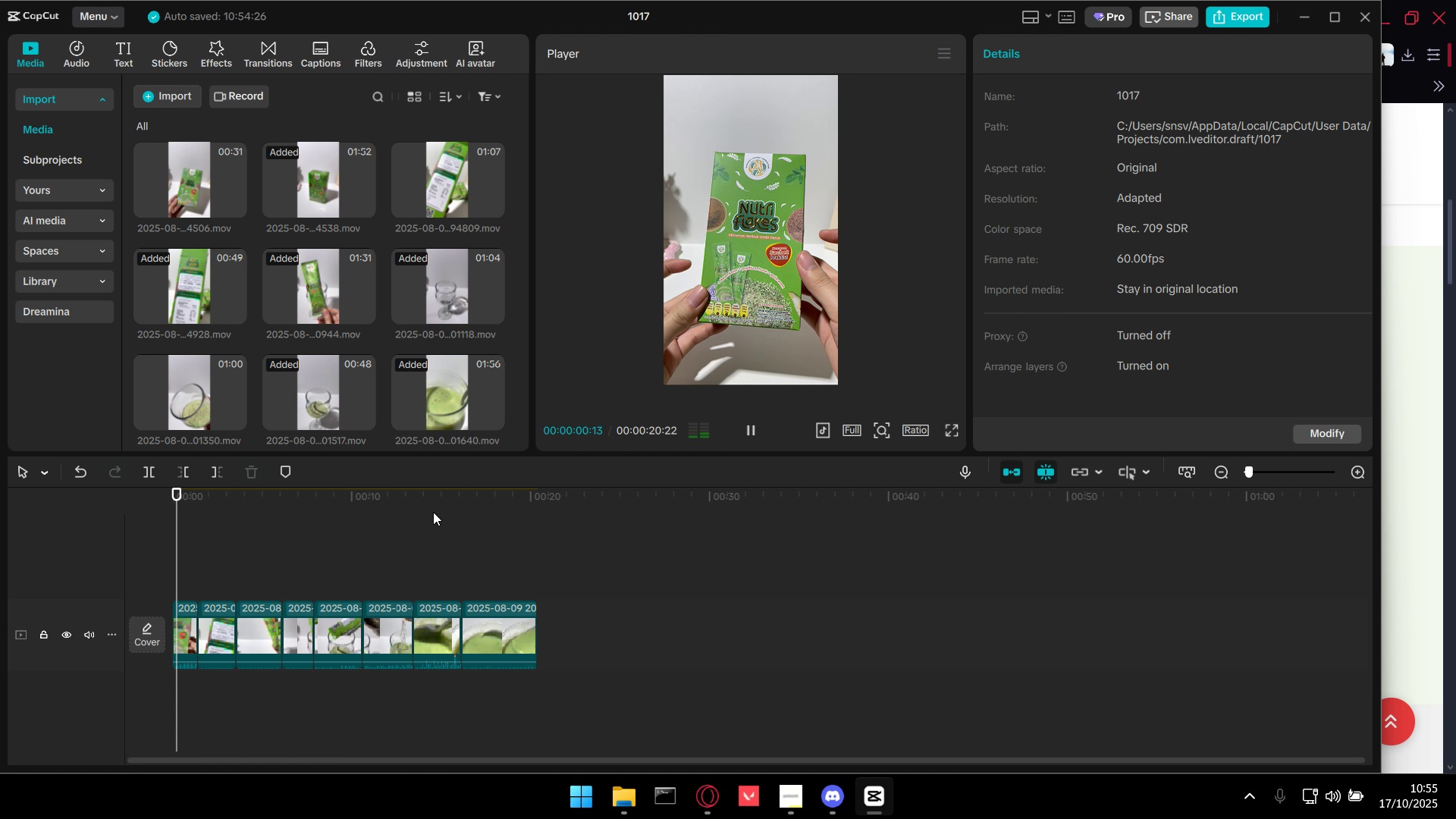 
key(Space)
 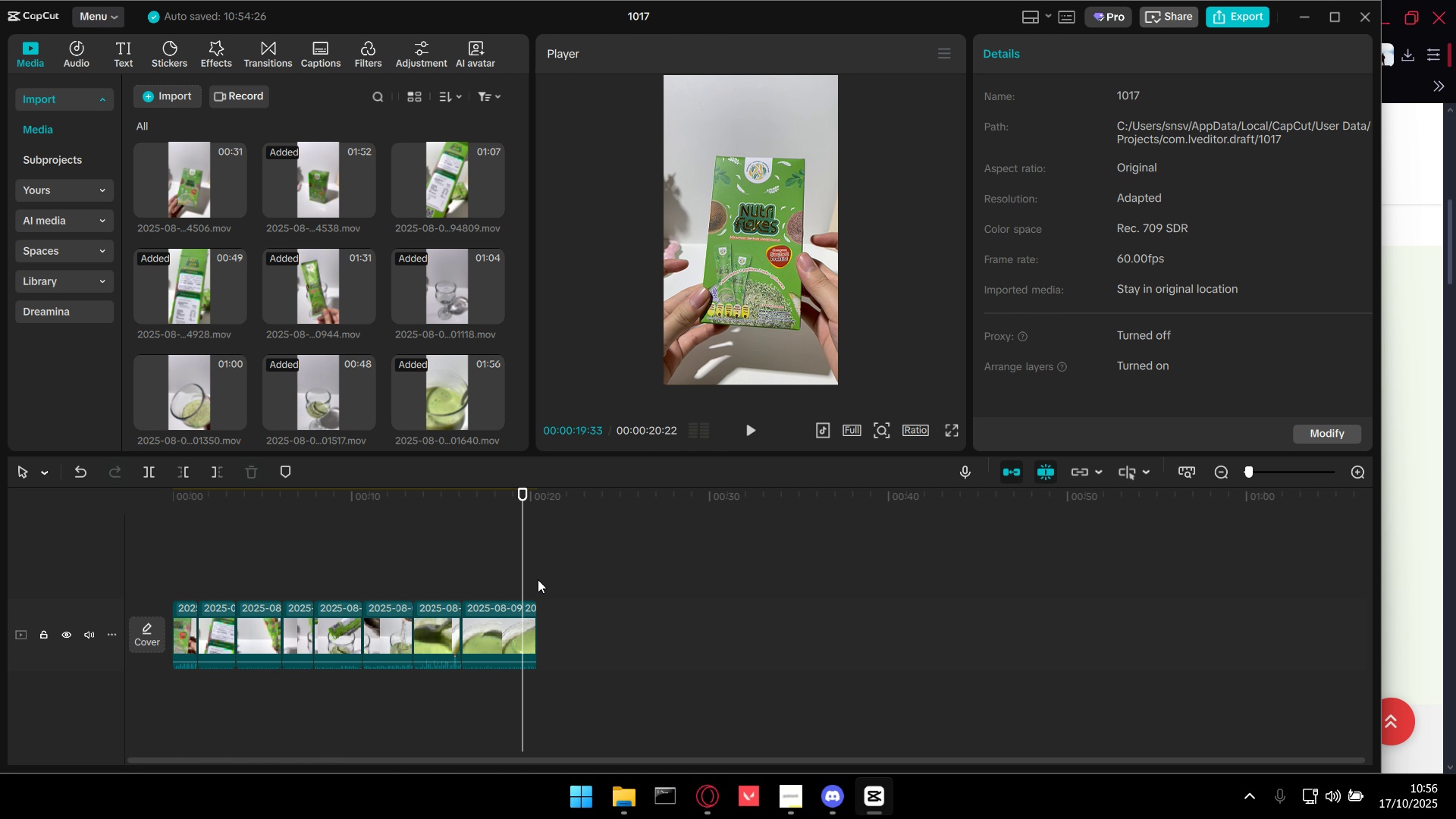 
hold_key(key=ControlLeft, duration=0.45)
scroll: coordinate [538, 579], scroll_direction: up, amount: 4.0
 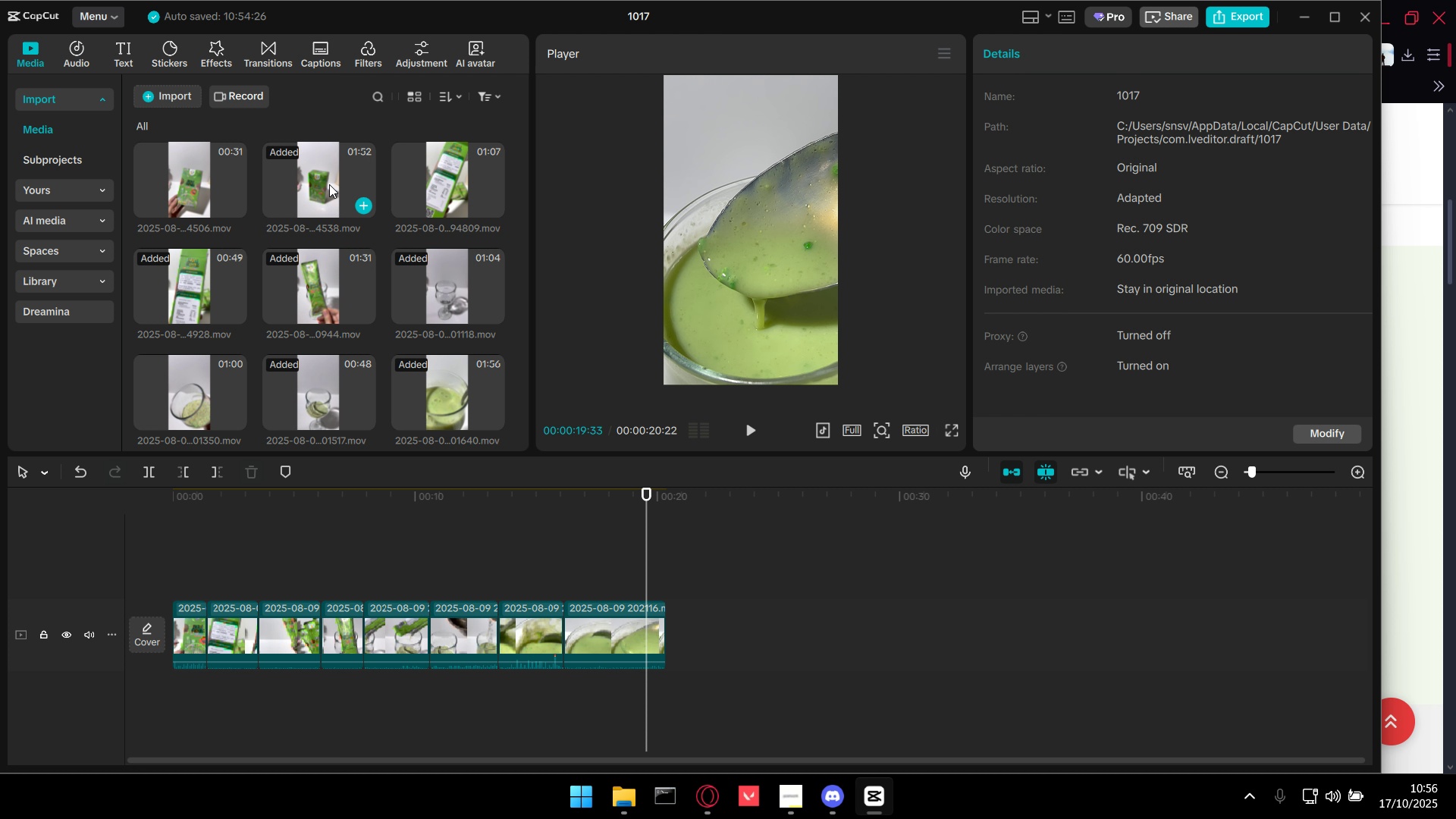 
left_click_drag(start_coordinate=[329, 184], to_coordinate=[679, 641])
 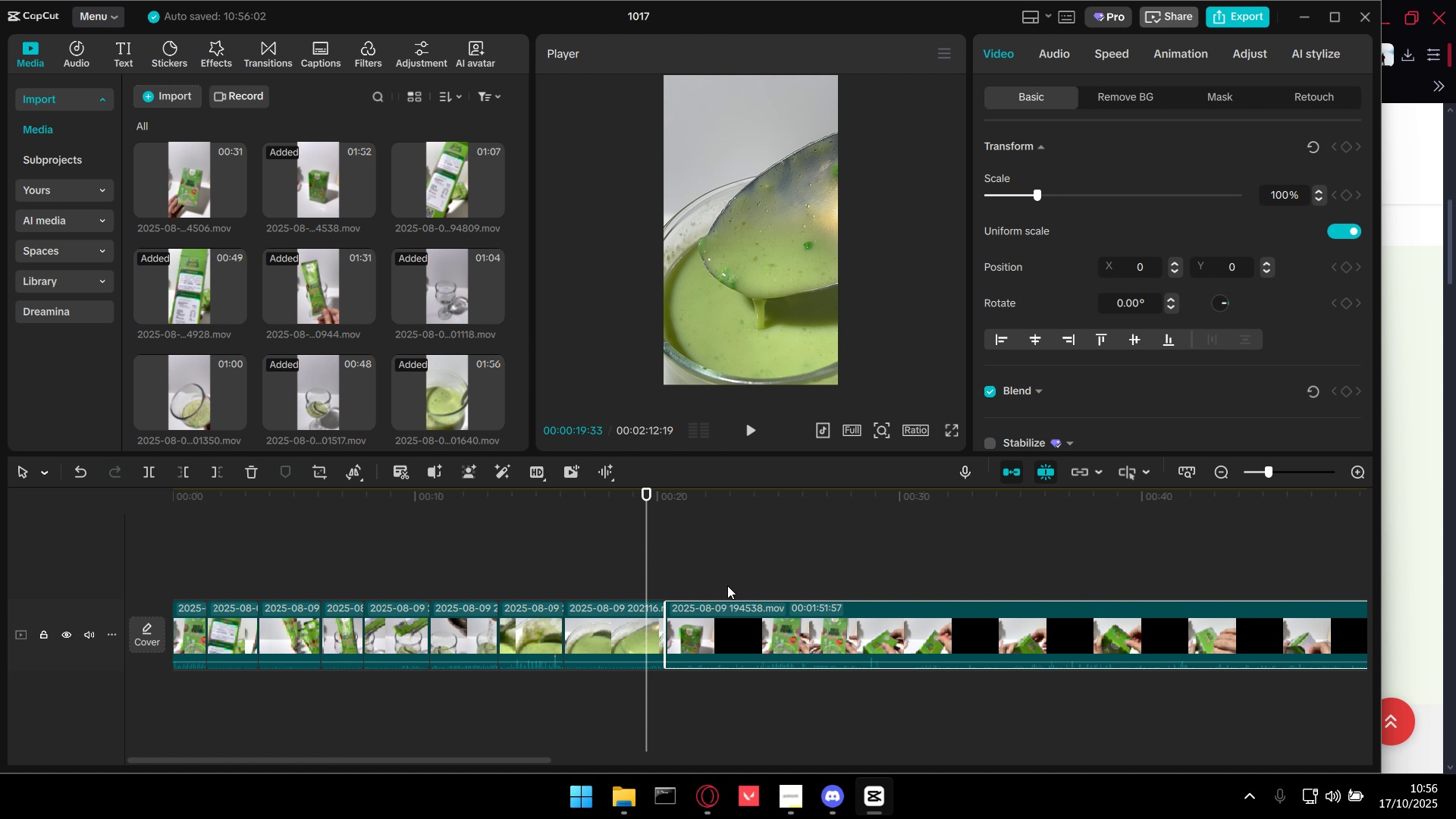 
left_click([723, 568])
 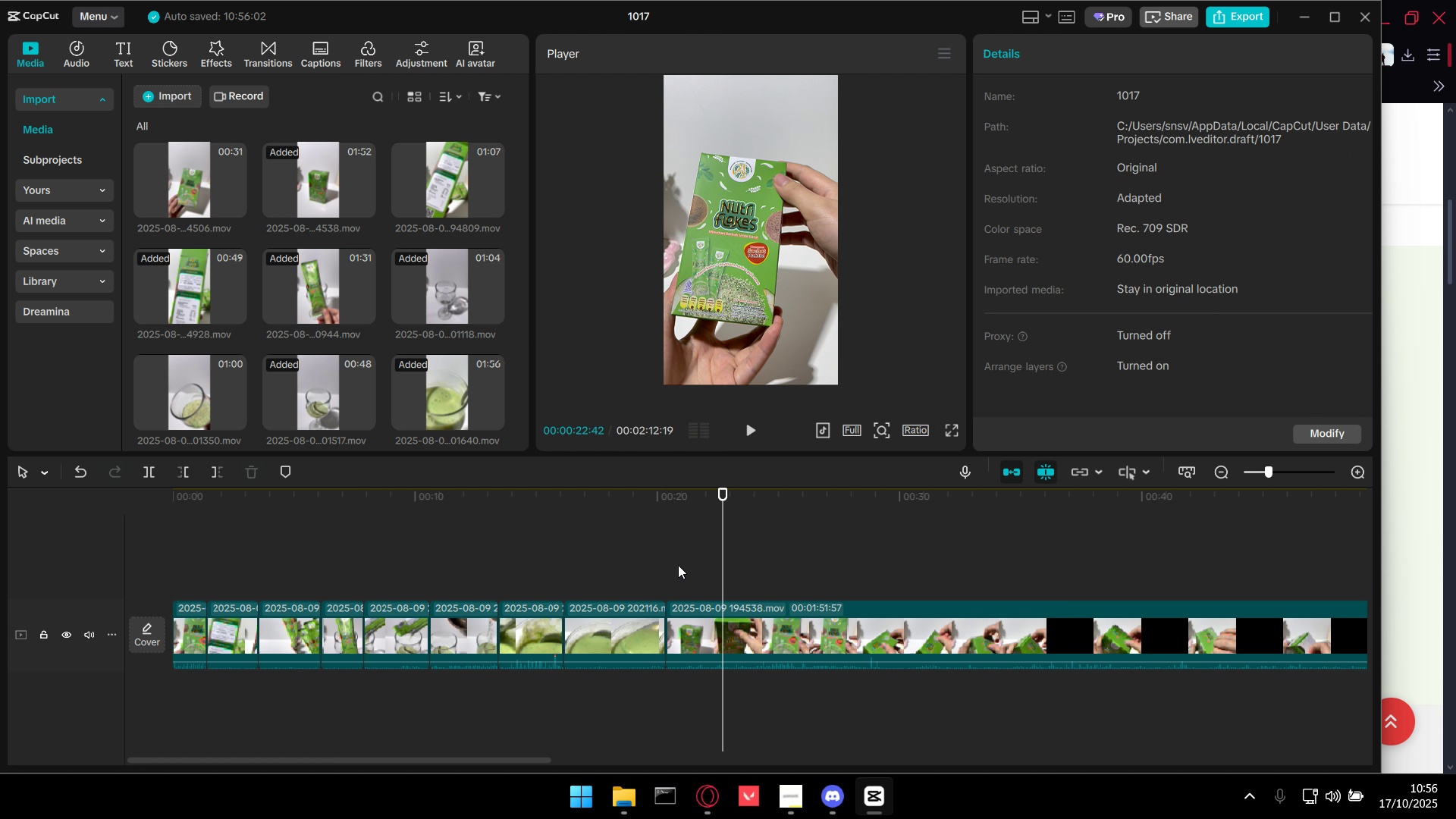 
left_click([678, 565])
 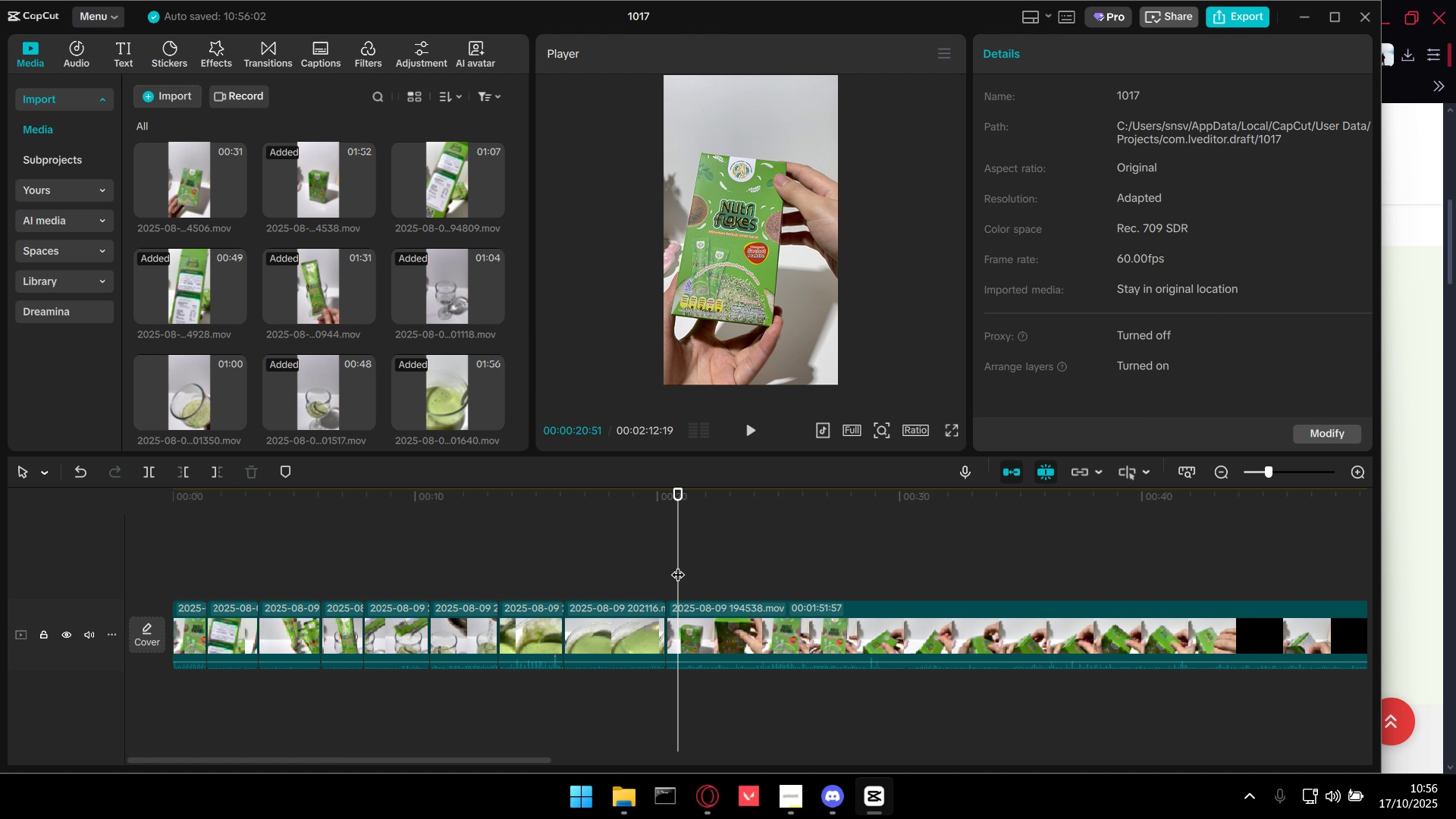 
left_click_drag(start_coordinate=[678, 564], to_coordinate=[667, 563])
 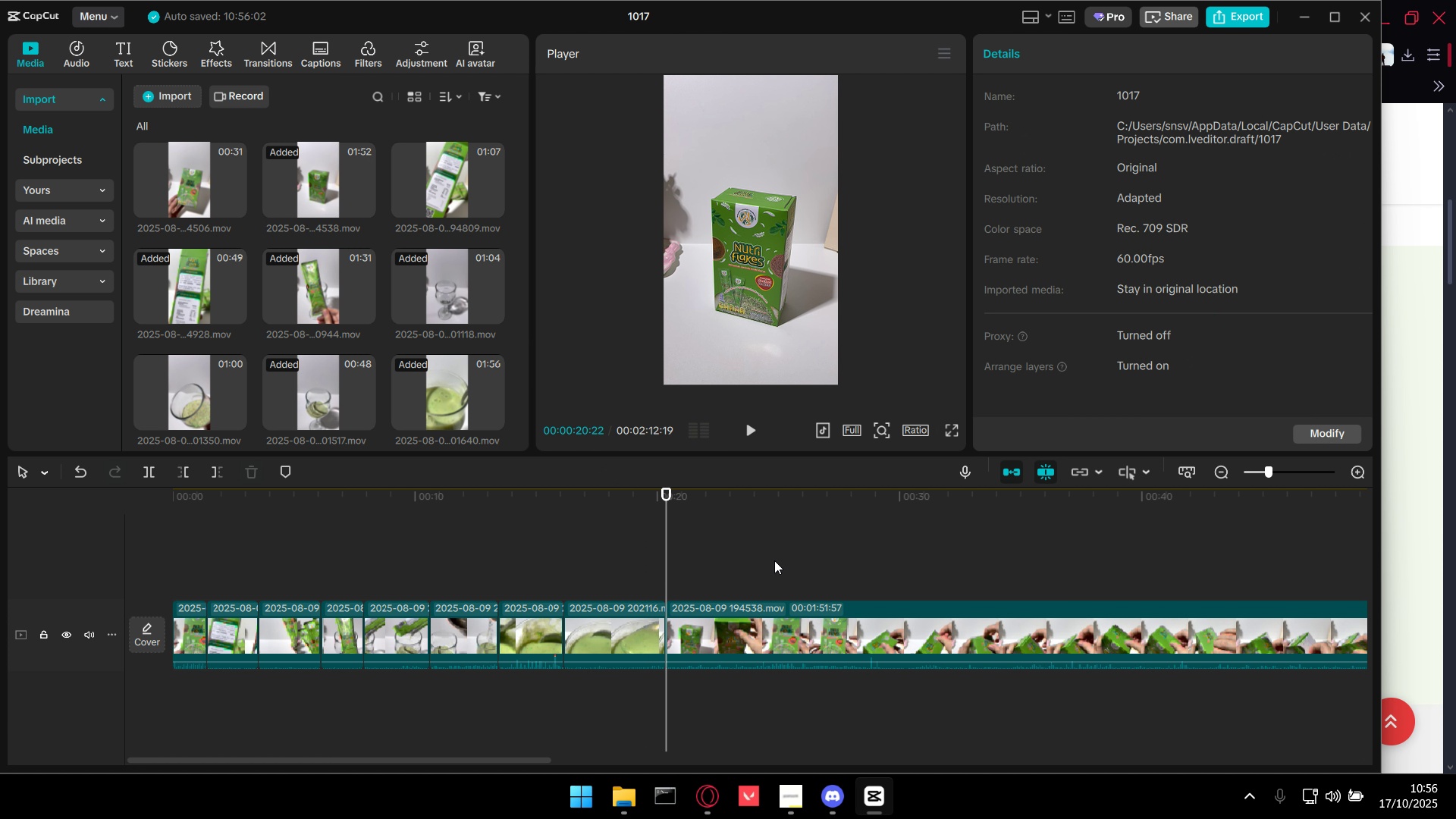 
key(Space)
 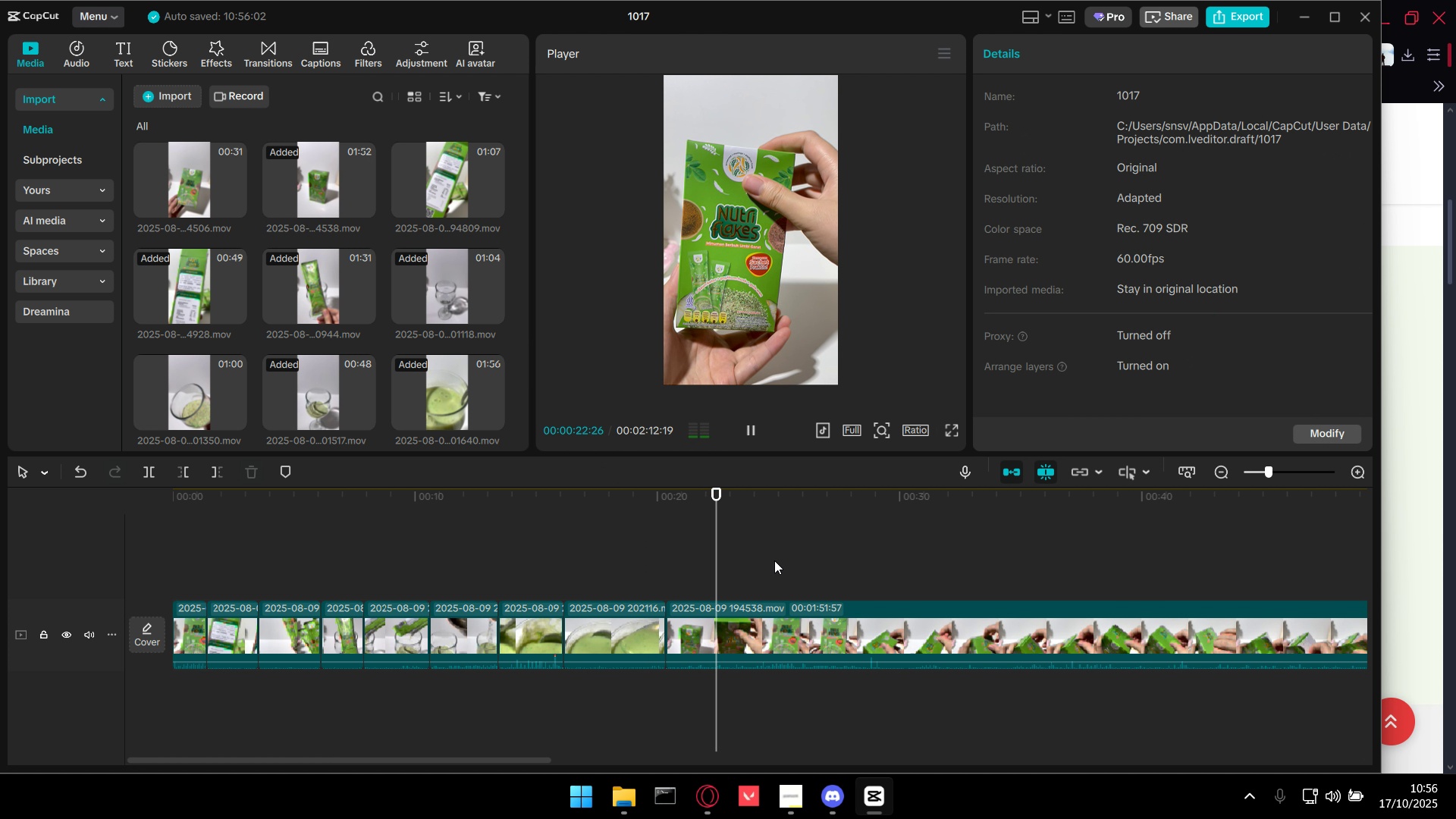 
key(Space)
 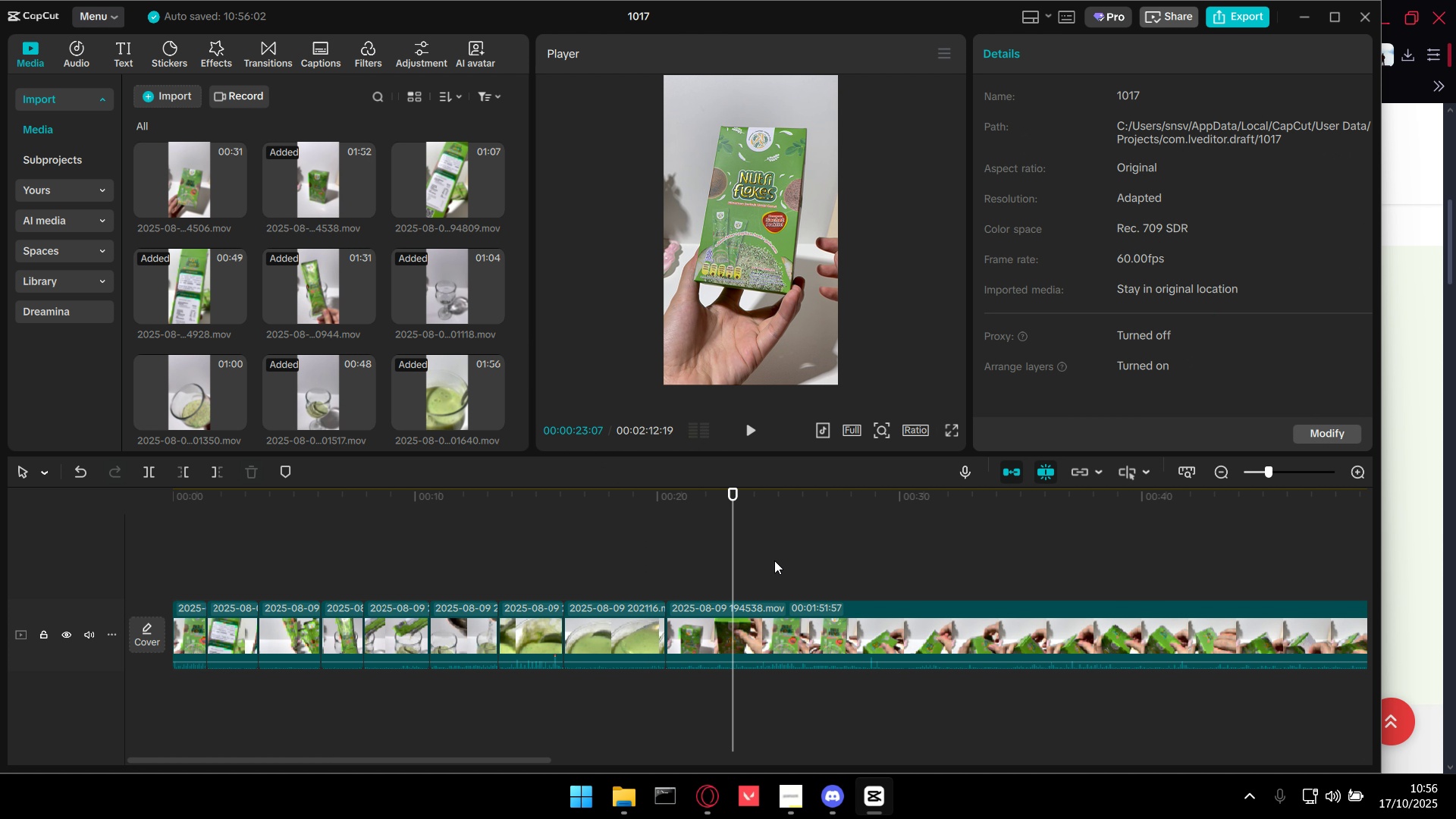 
key(Space)
 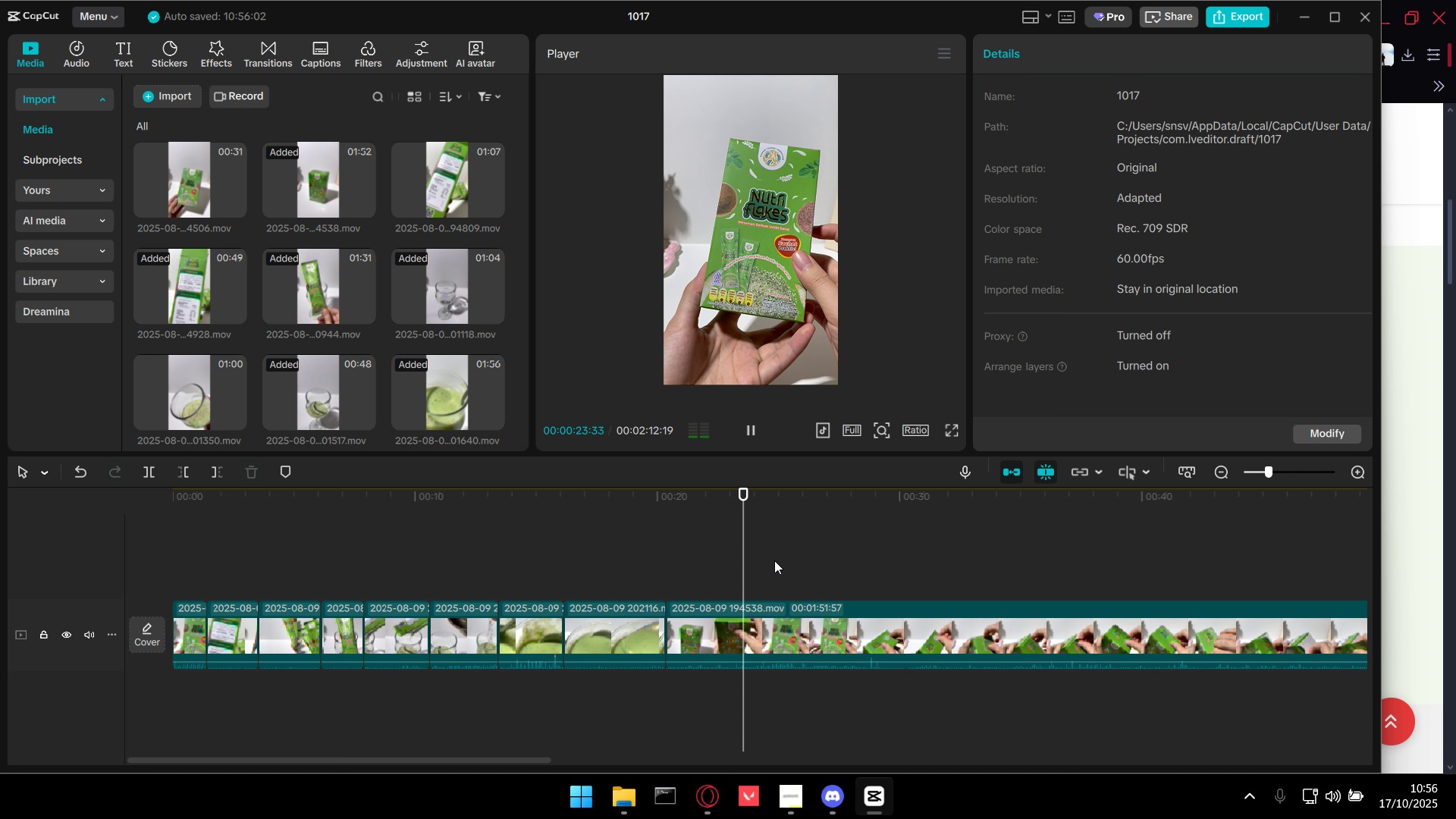 
key(Space)
 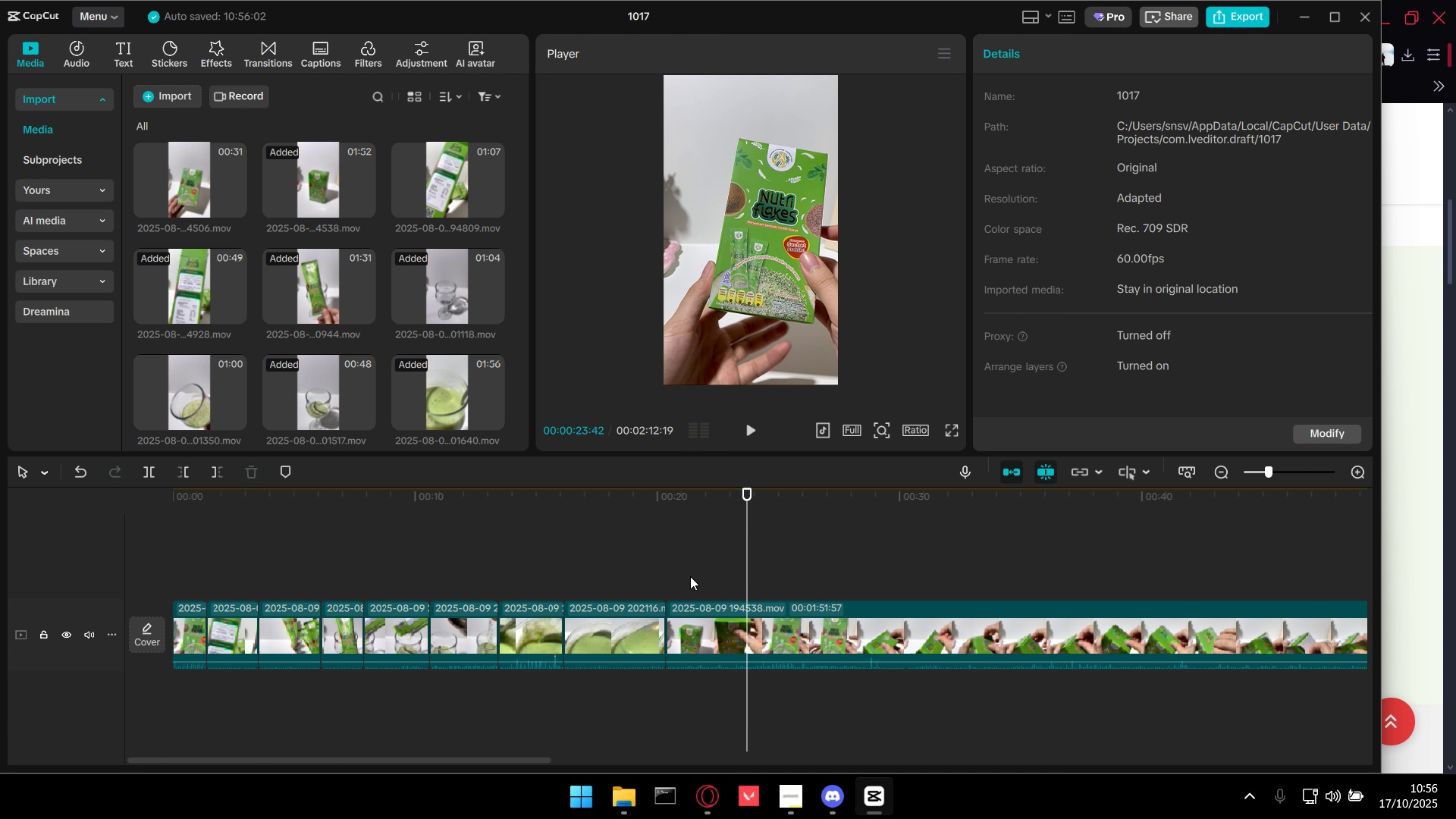 
left_click([690, 576])
 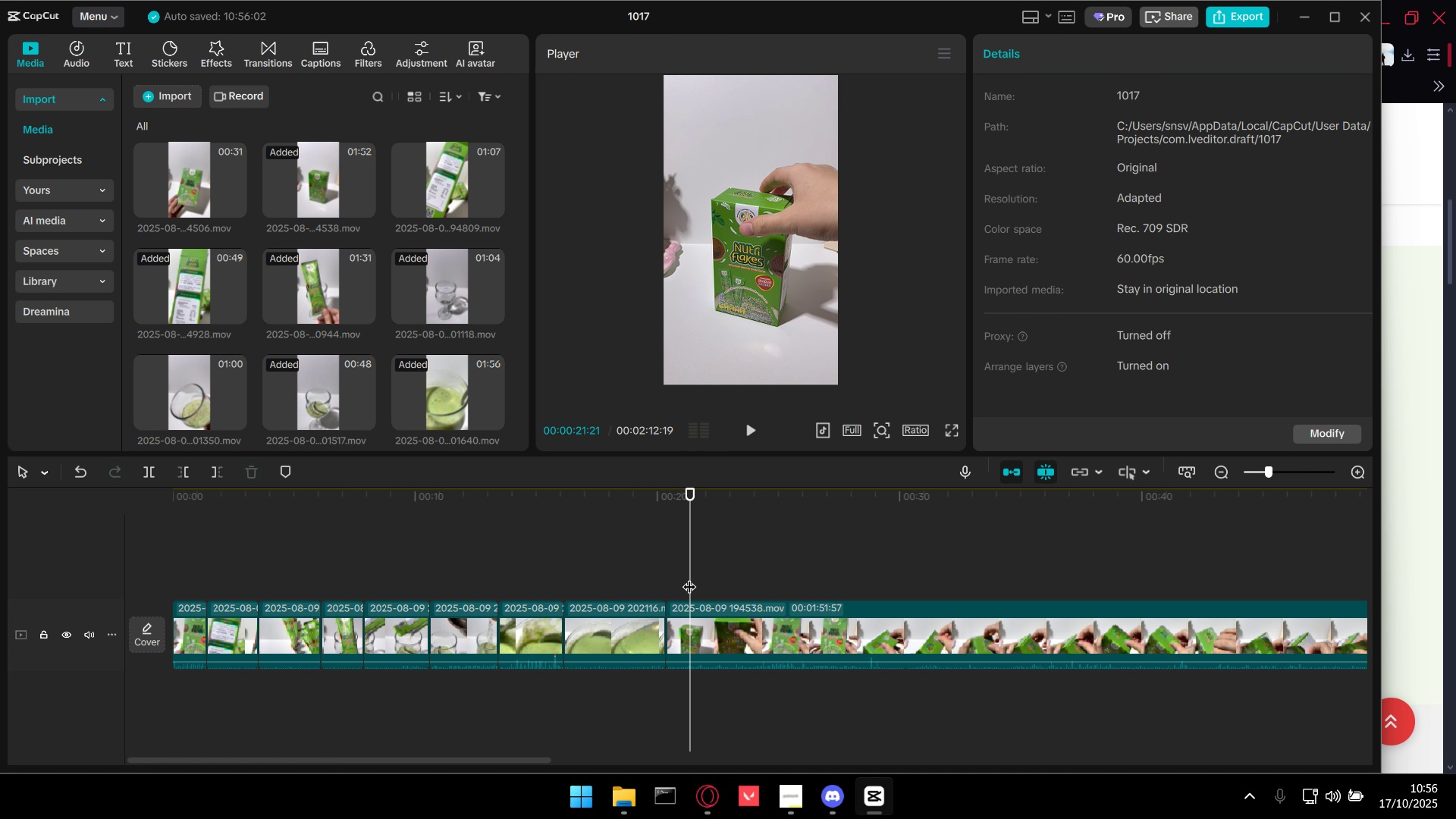 
left_click_drag(start_coordinate=[689, 577], to_coordinate=[670, 576])
 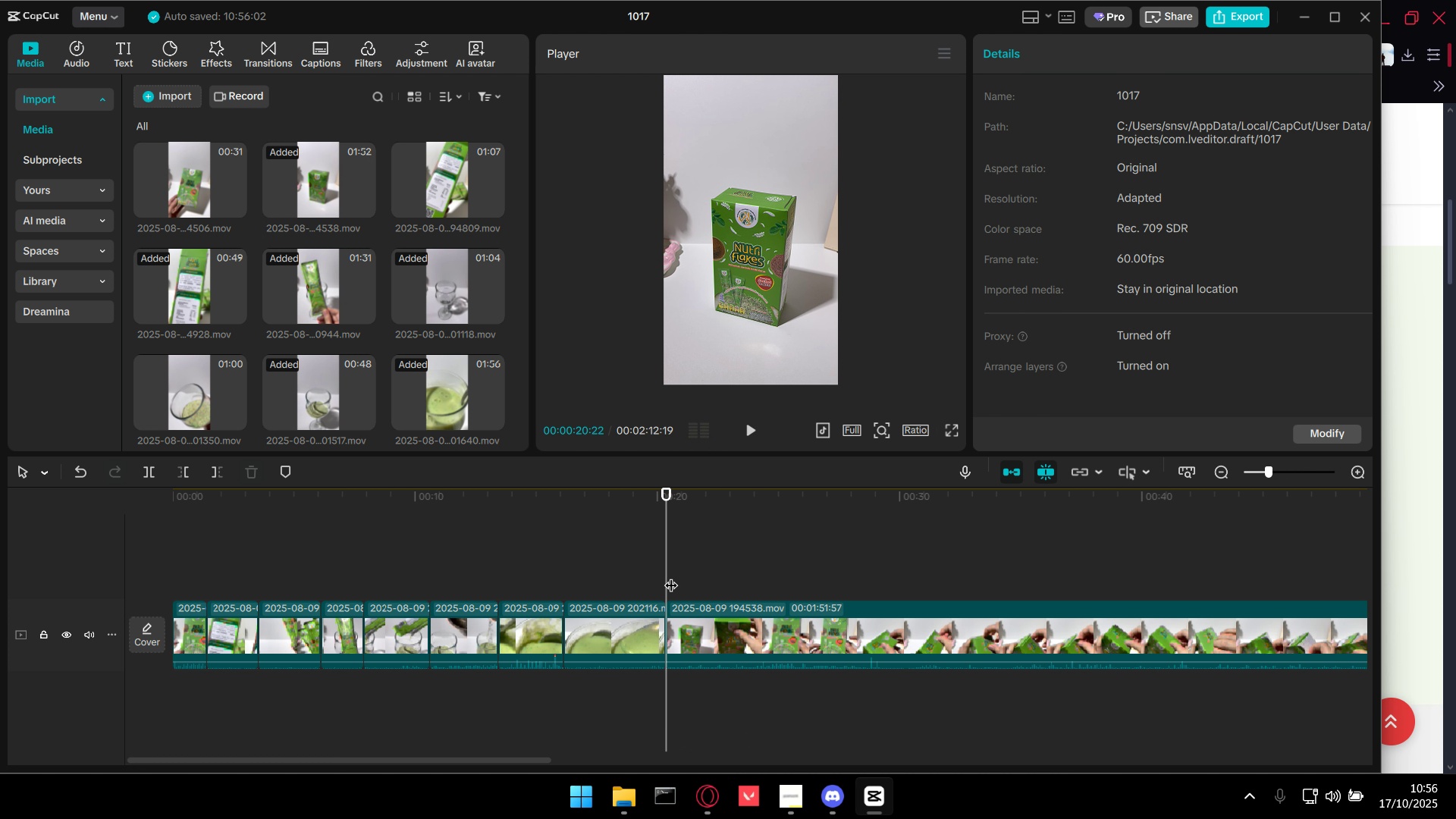 
key(Space)